 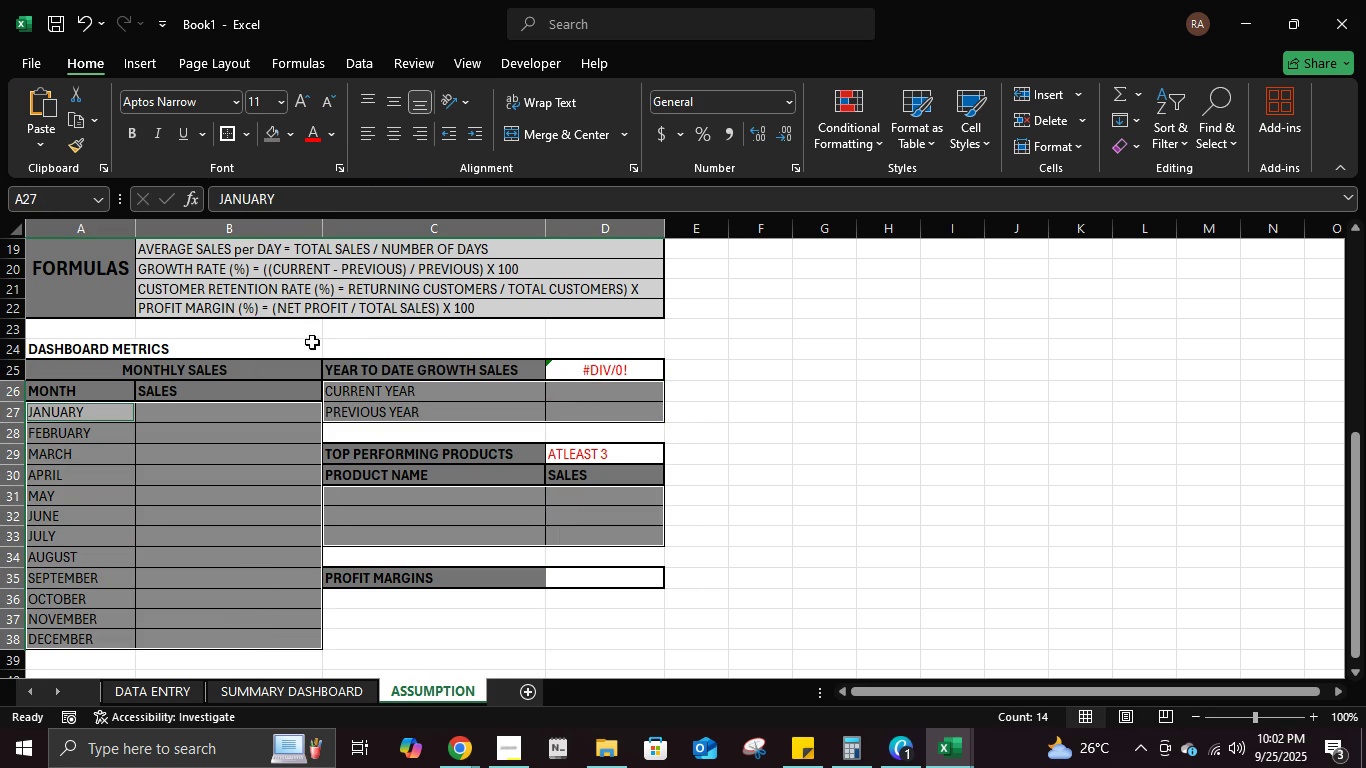 
key(Control+ControlLeft)
 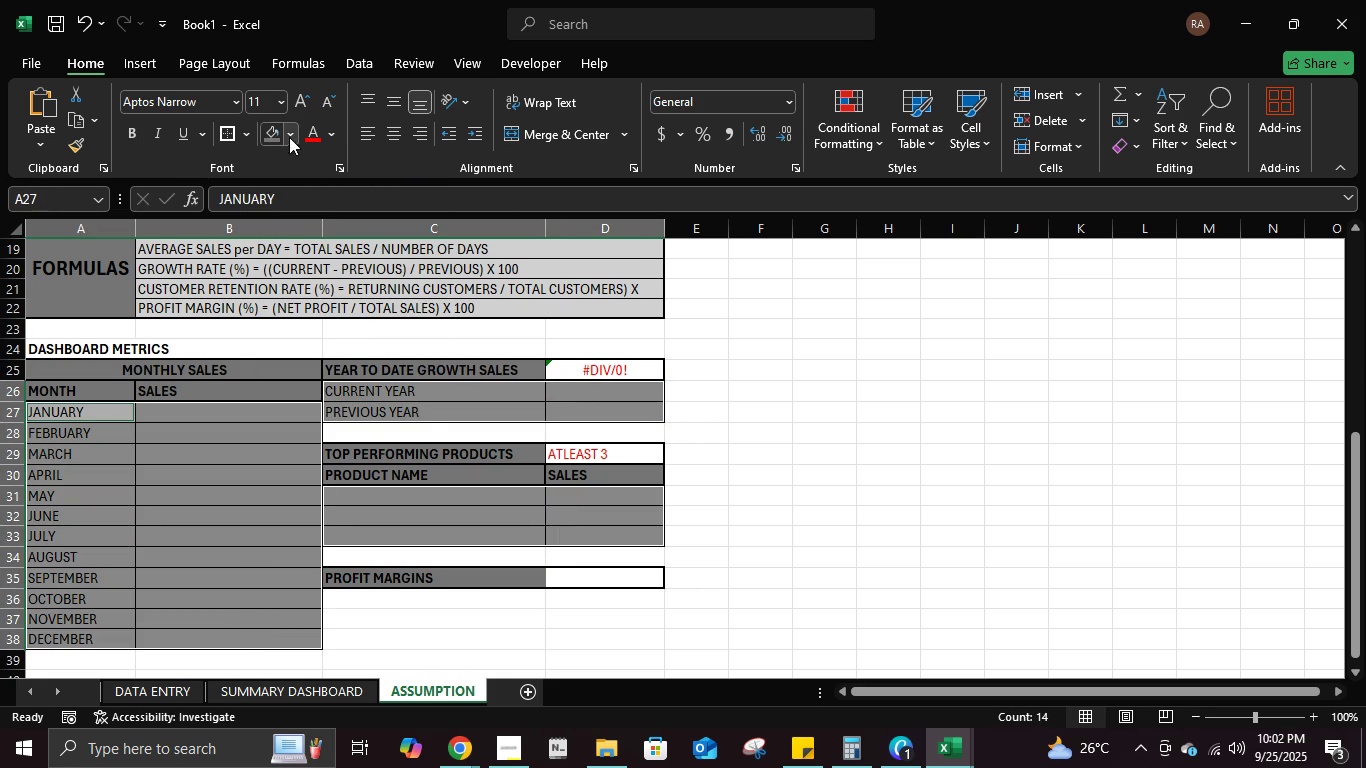 
left_click([289, 136])
 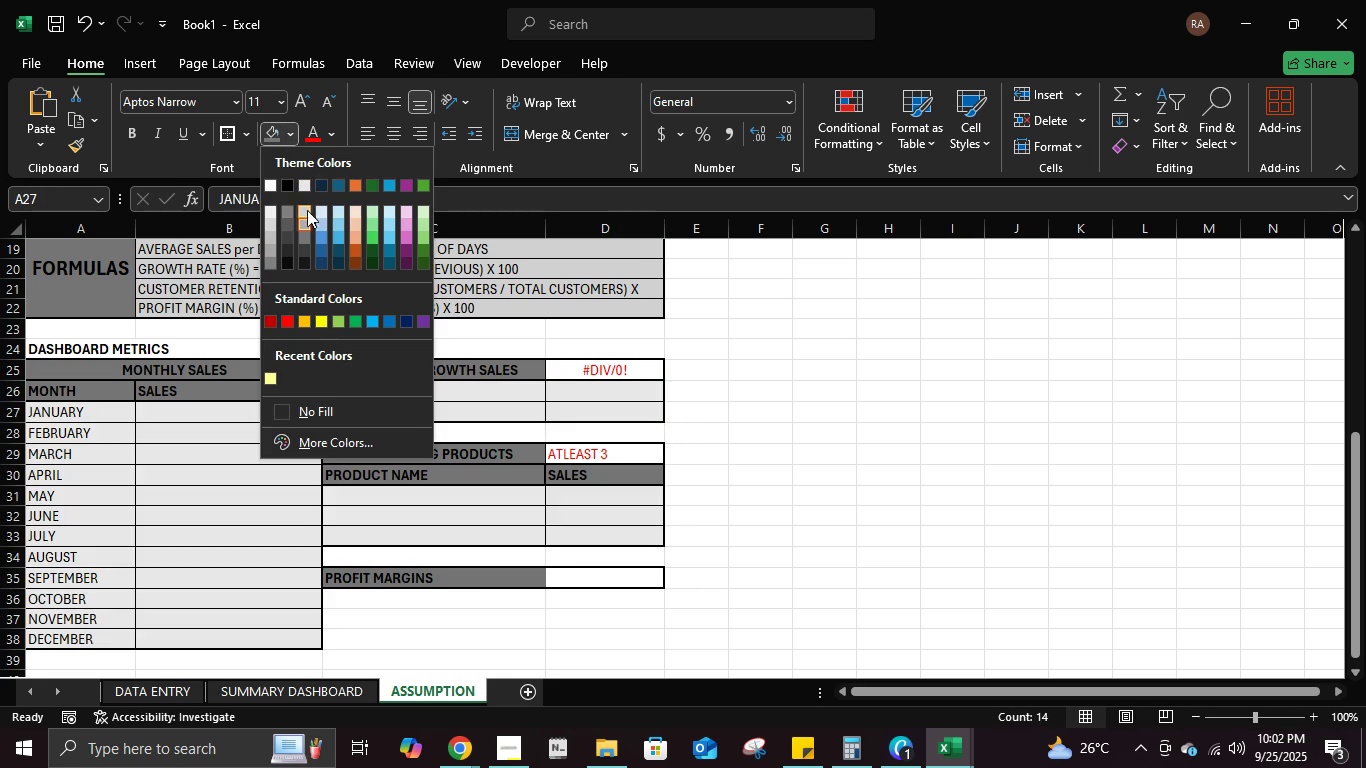 
left_click([307, 213])
 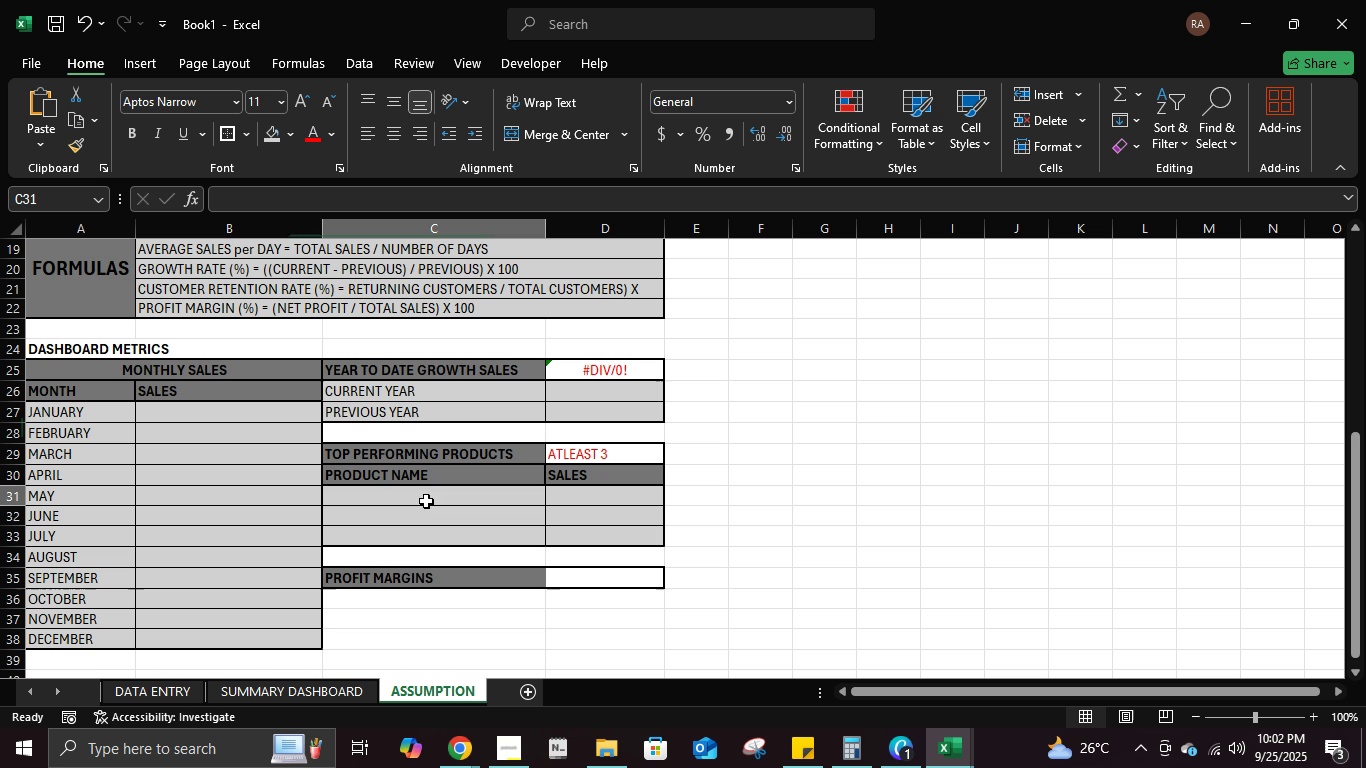 
left_click([426, 501])
 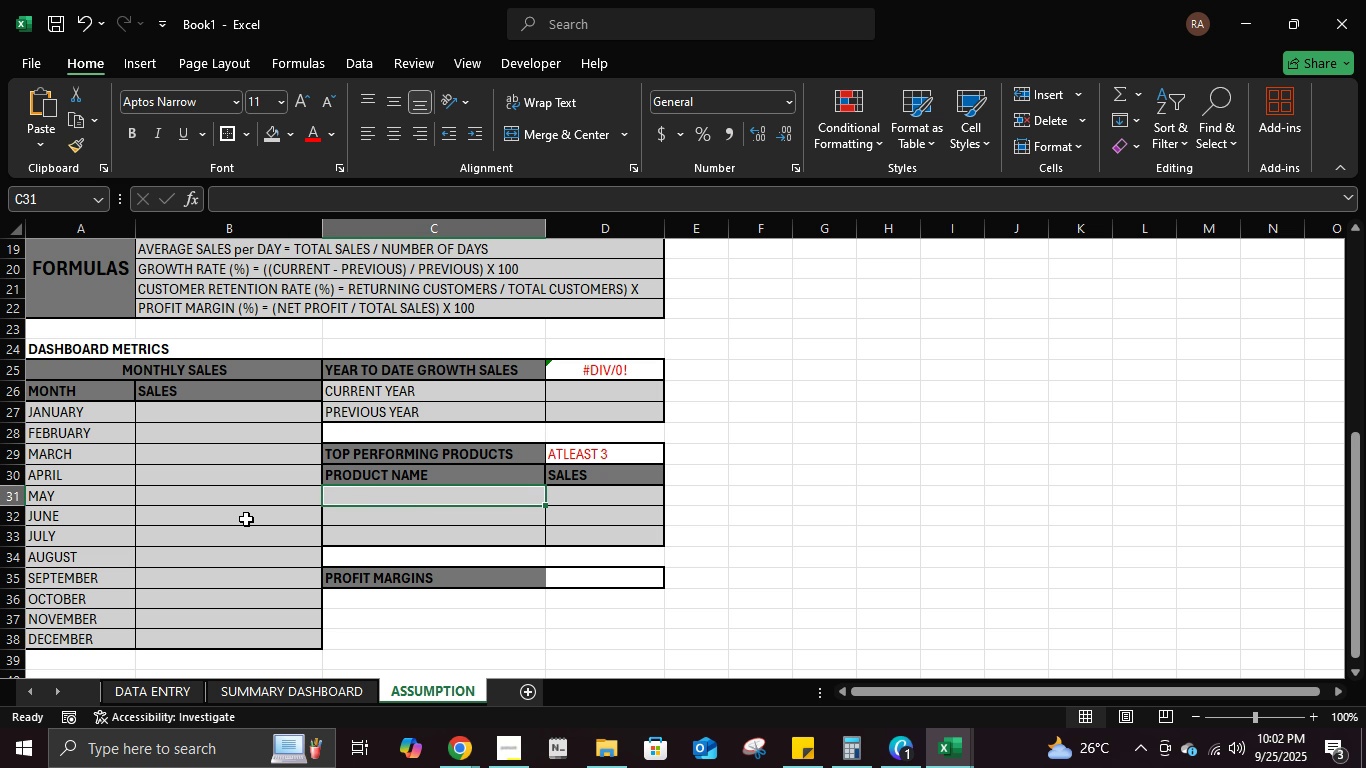 
mouse_move([227, 518])
 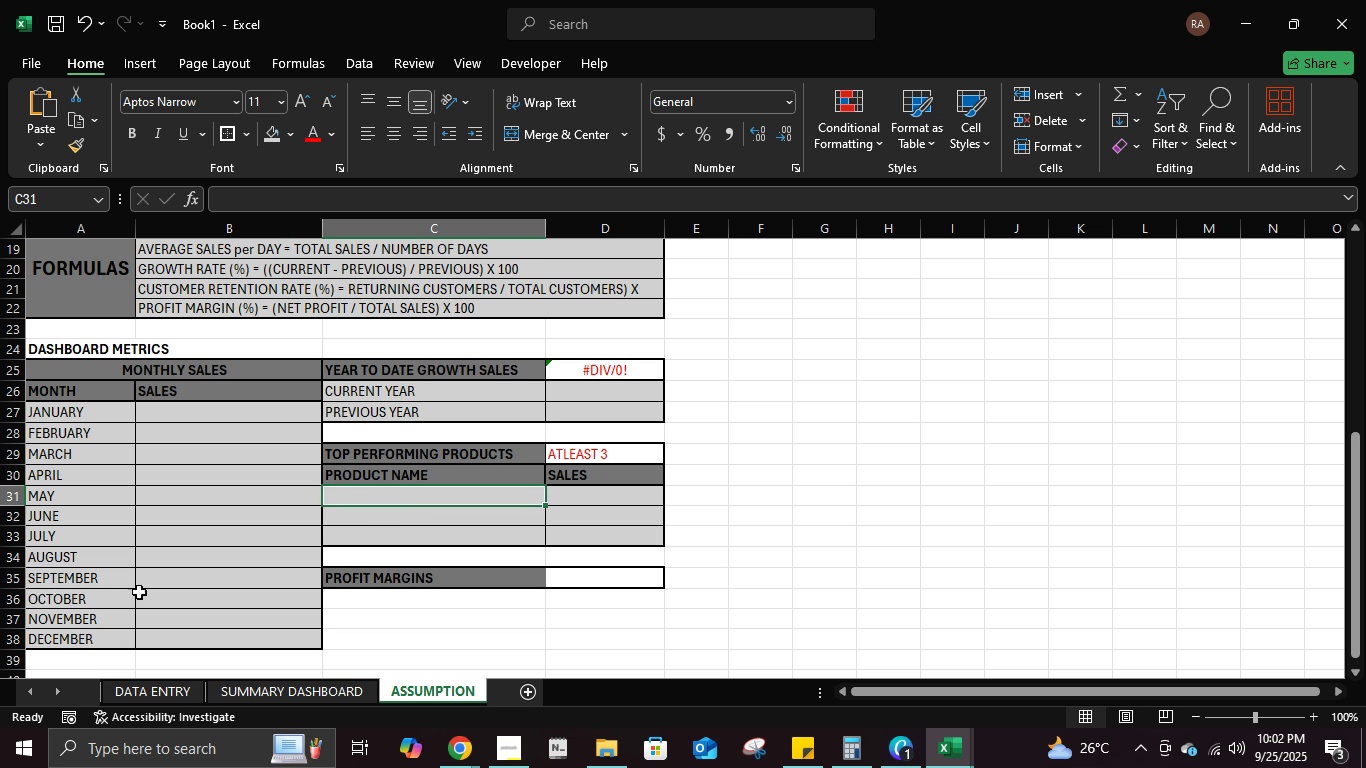 
scroll: coordinate [406, 538], scroll_direction: down, amount: 3.0
 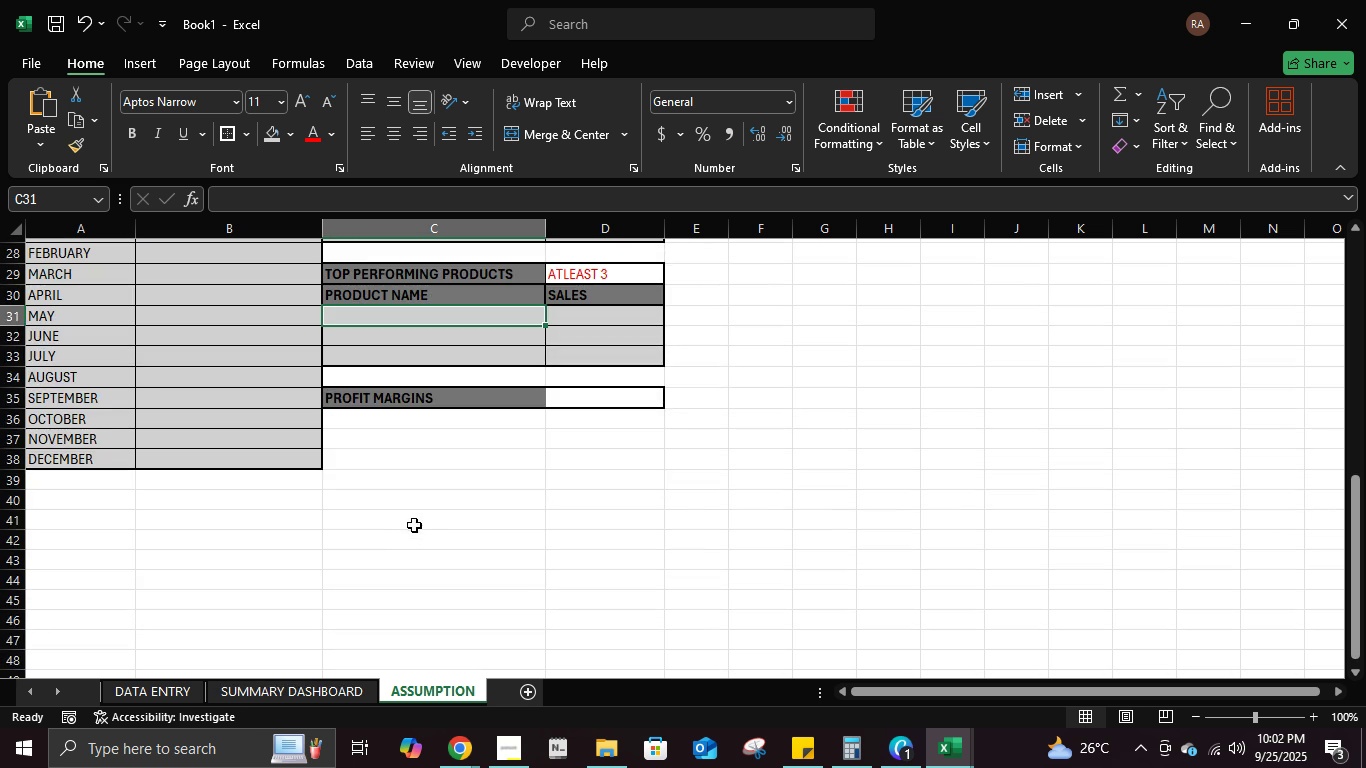 
scroll: coordinate [415, 524], scroll_direction: up, amount: 2.0
 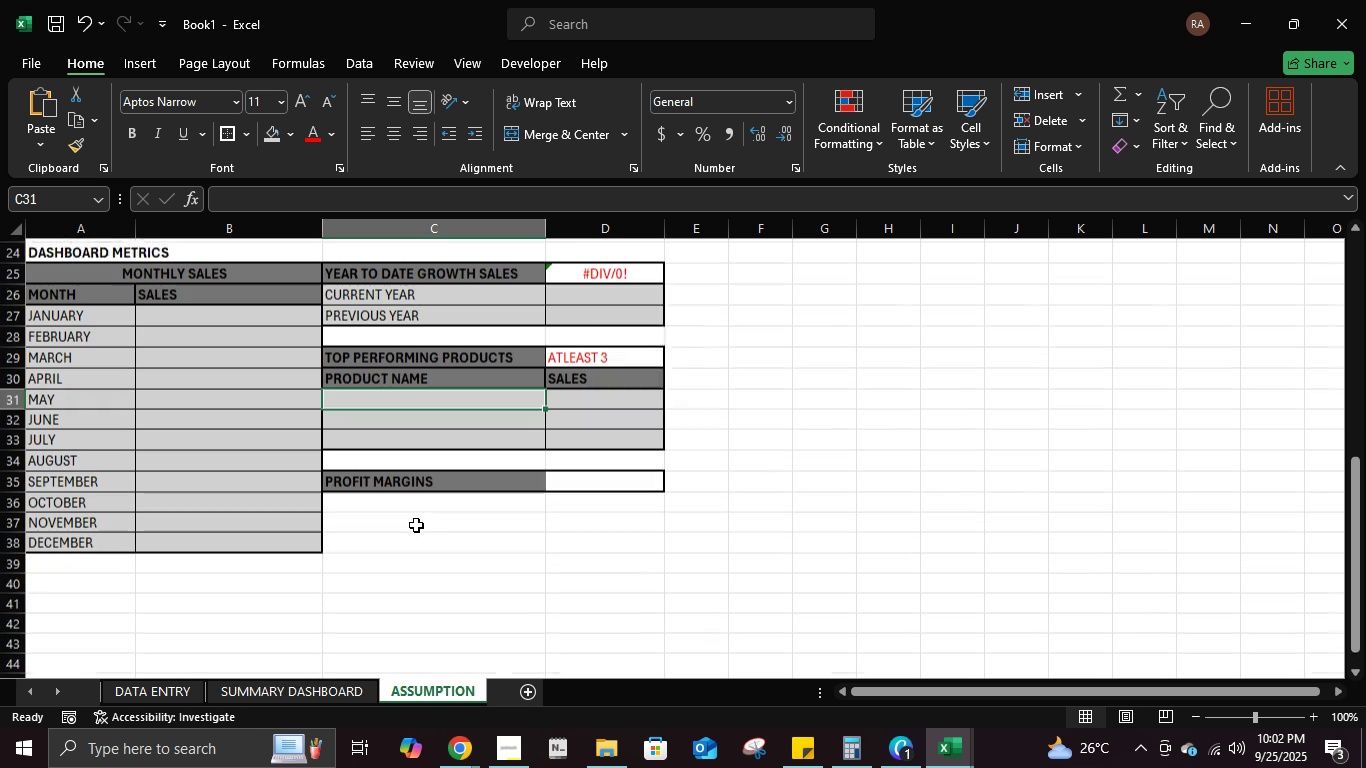 
scroll: coordinate [502, 455], scroll_direction: down, amount: 2.0
 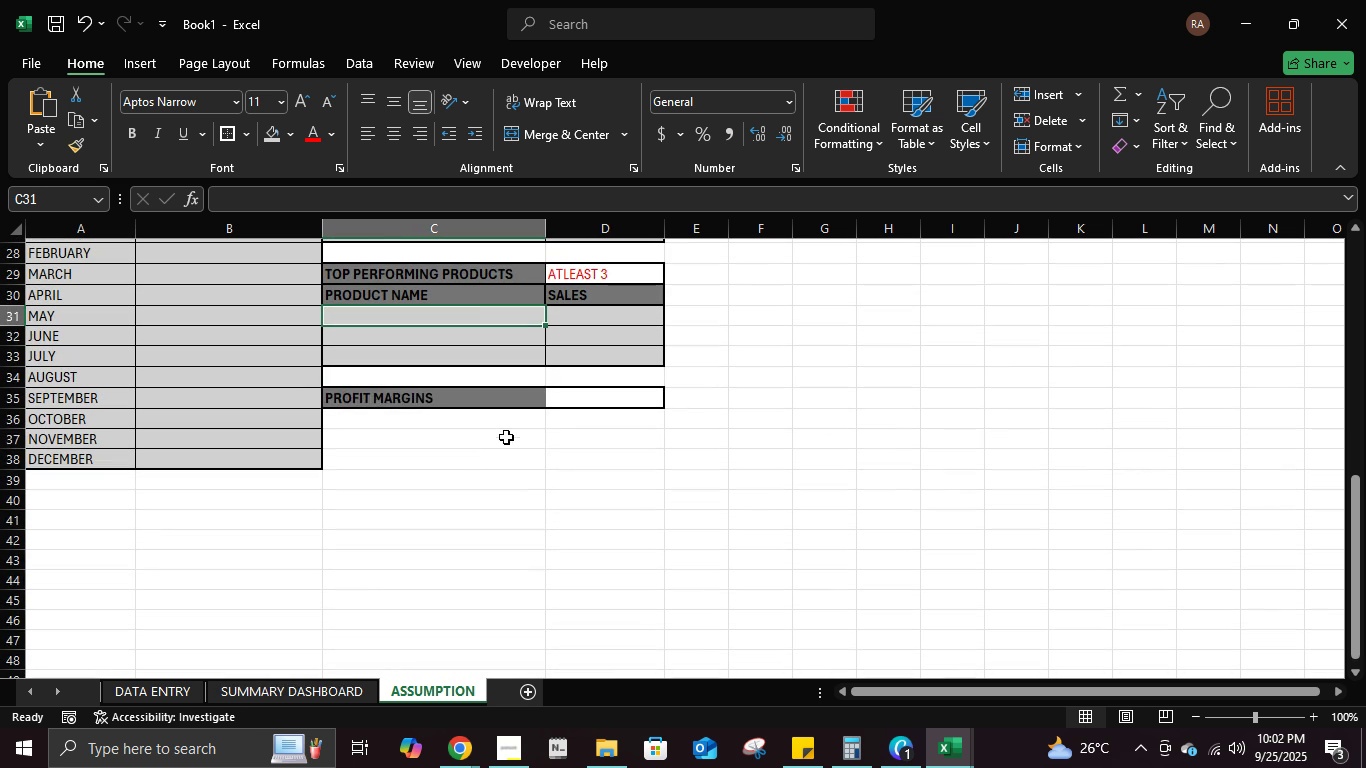 
left_click([506, 437])
 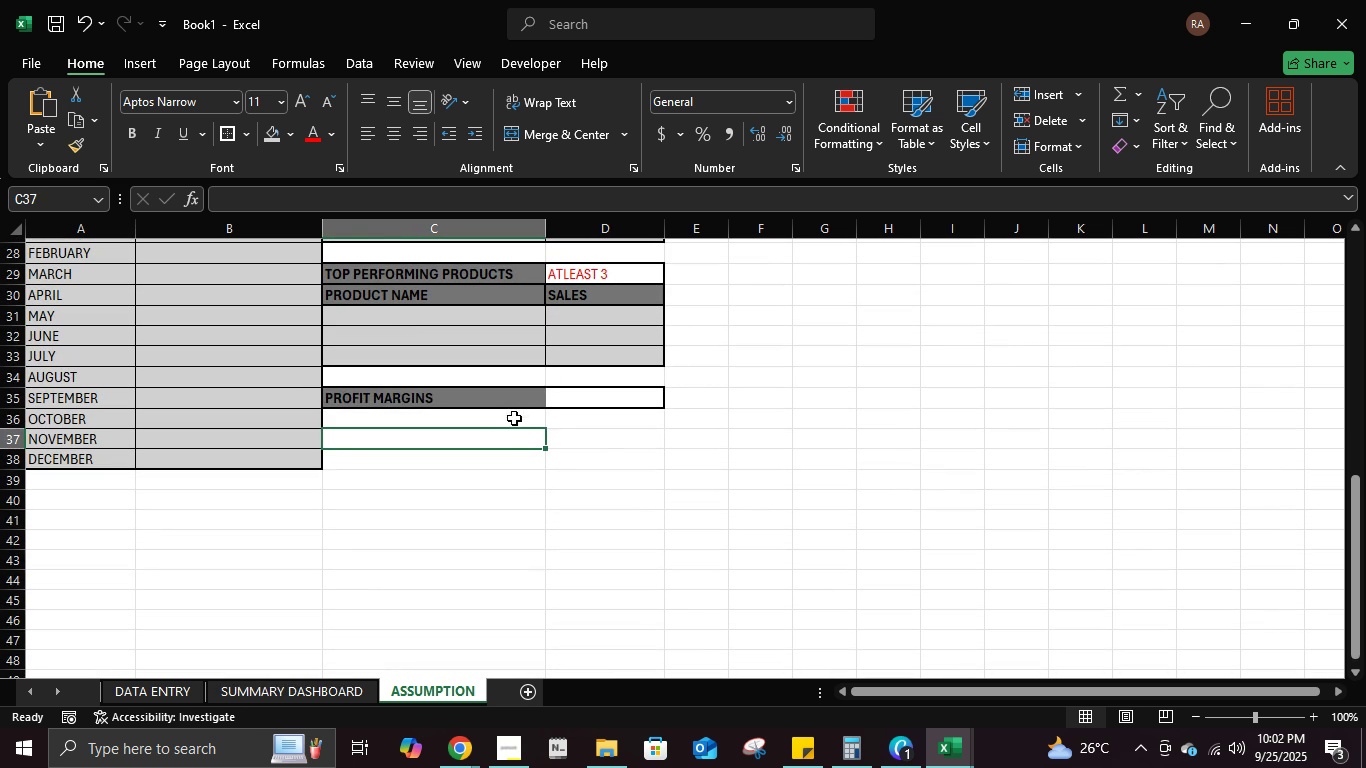 
left_click([514, 418])
 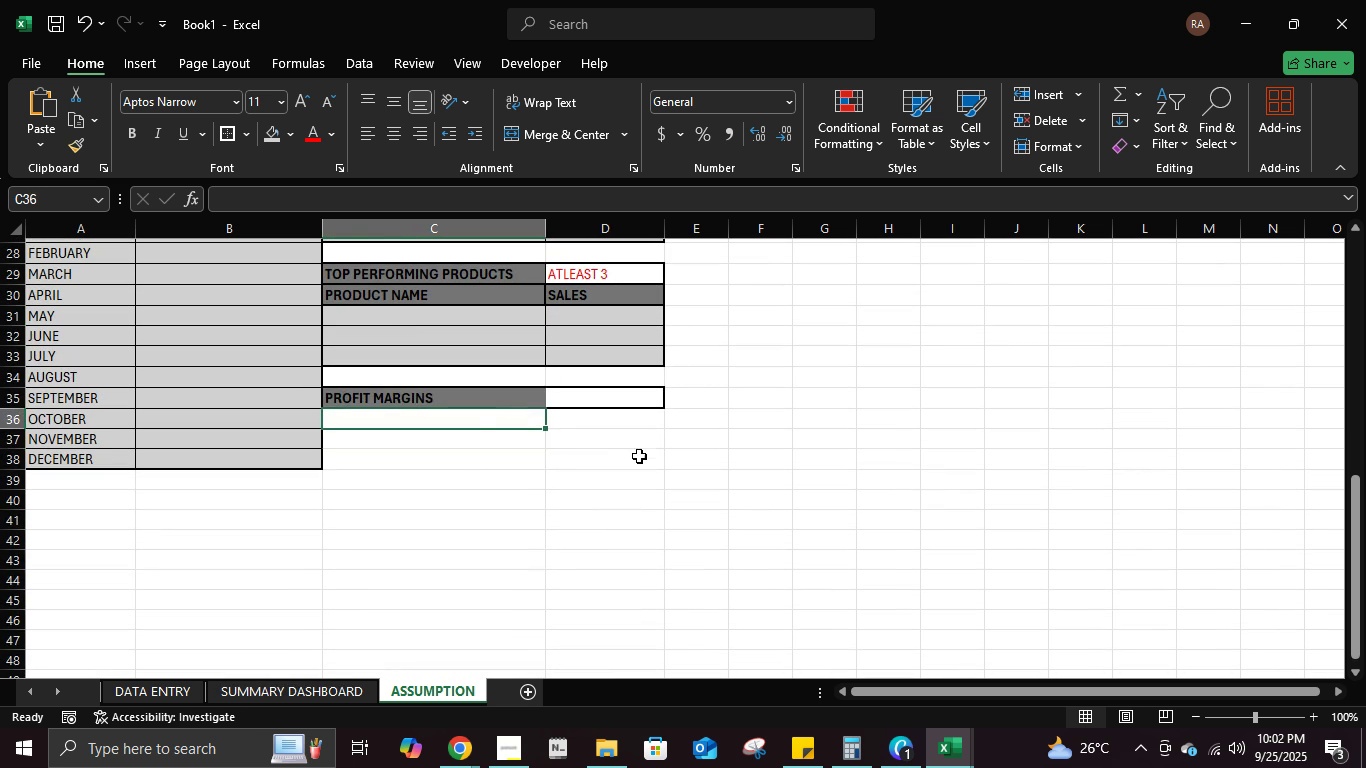 
scroll: coordinate [639, 456], scroll_direction: up, amount: 1.0
 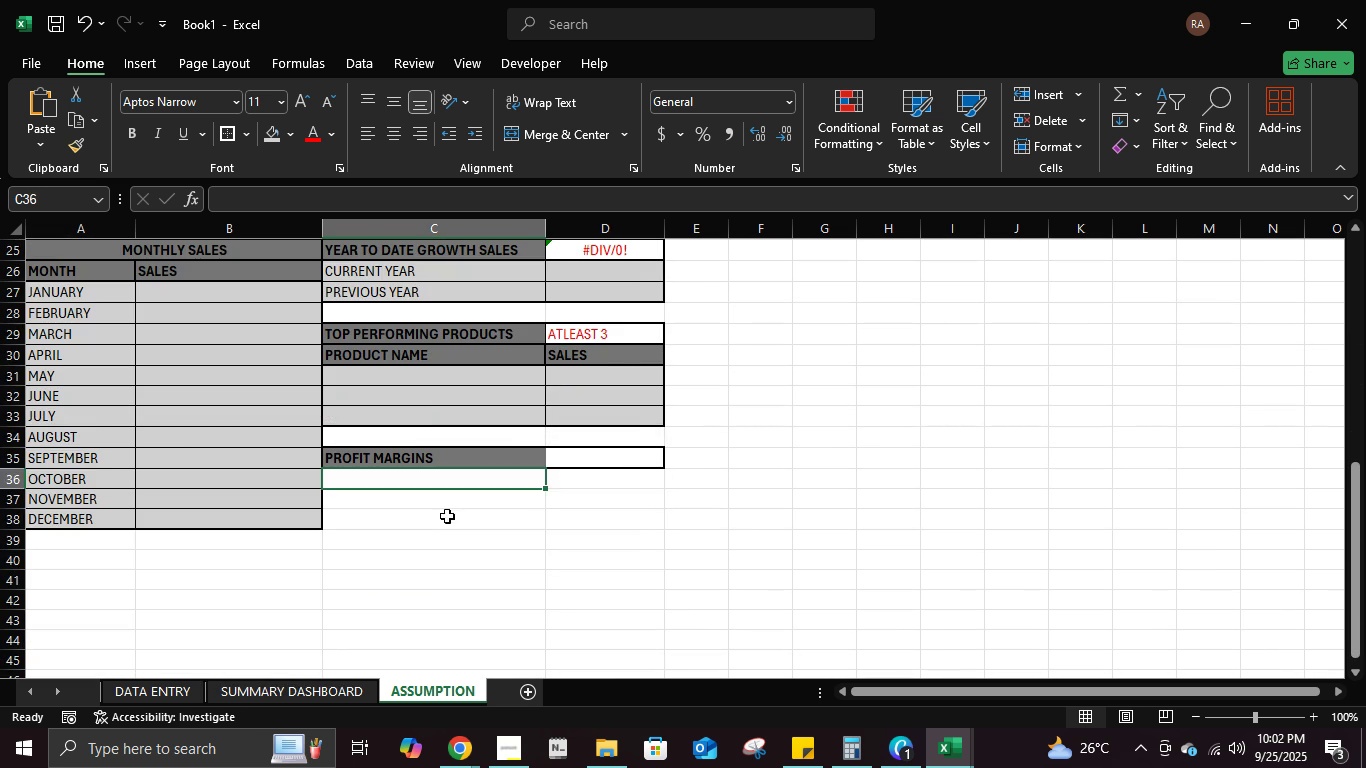 
left_click([447, 516])
 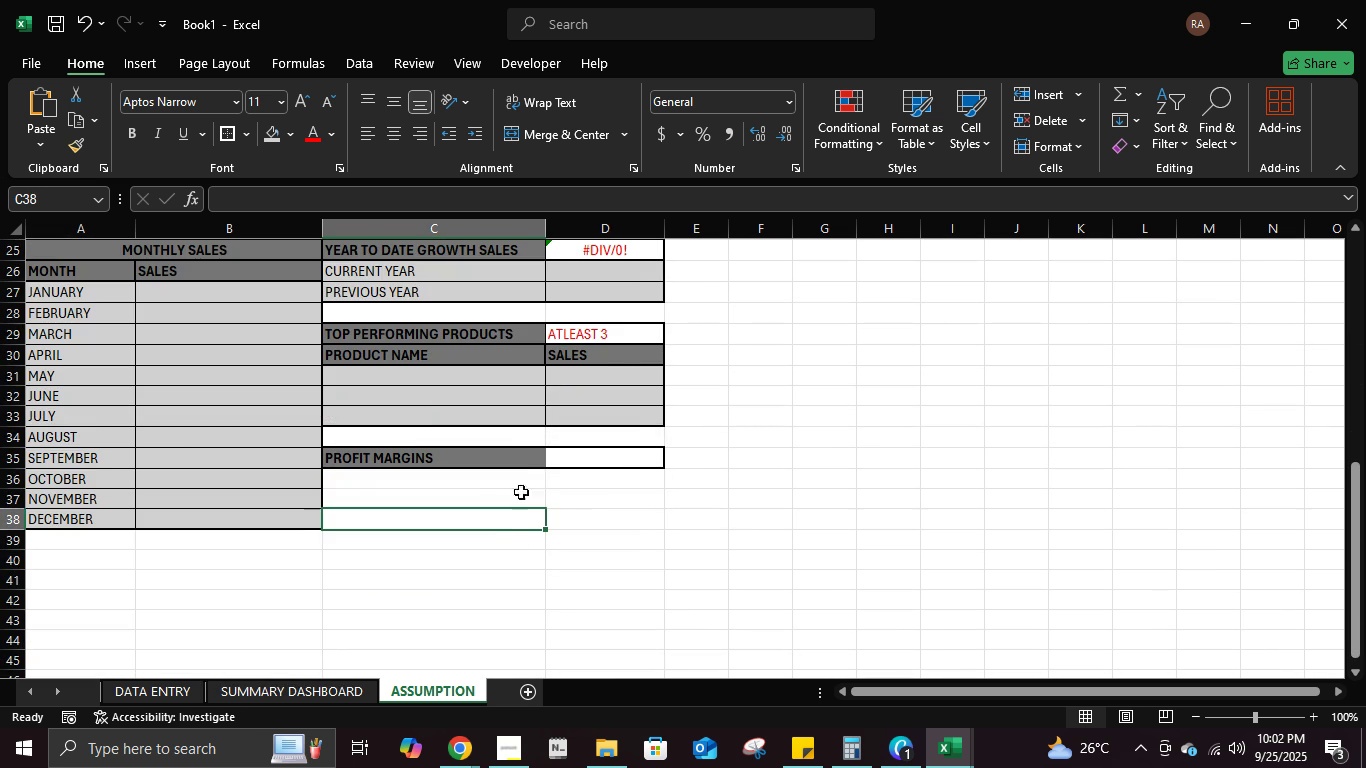 
left_click([509, 487])
 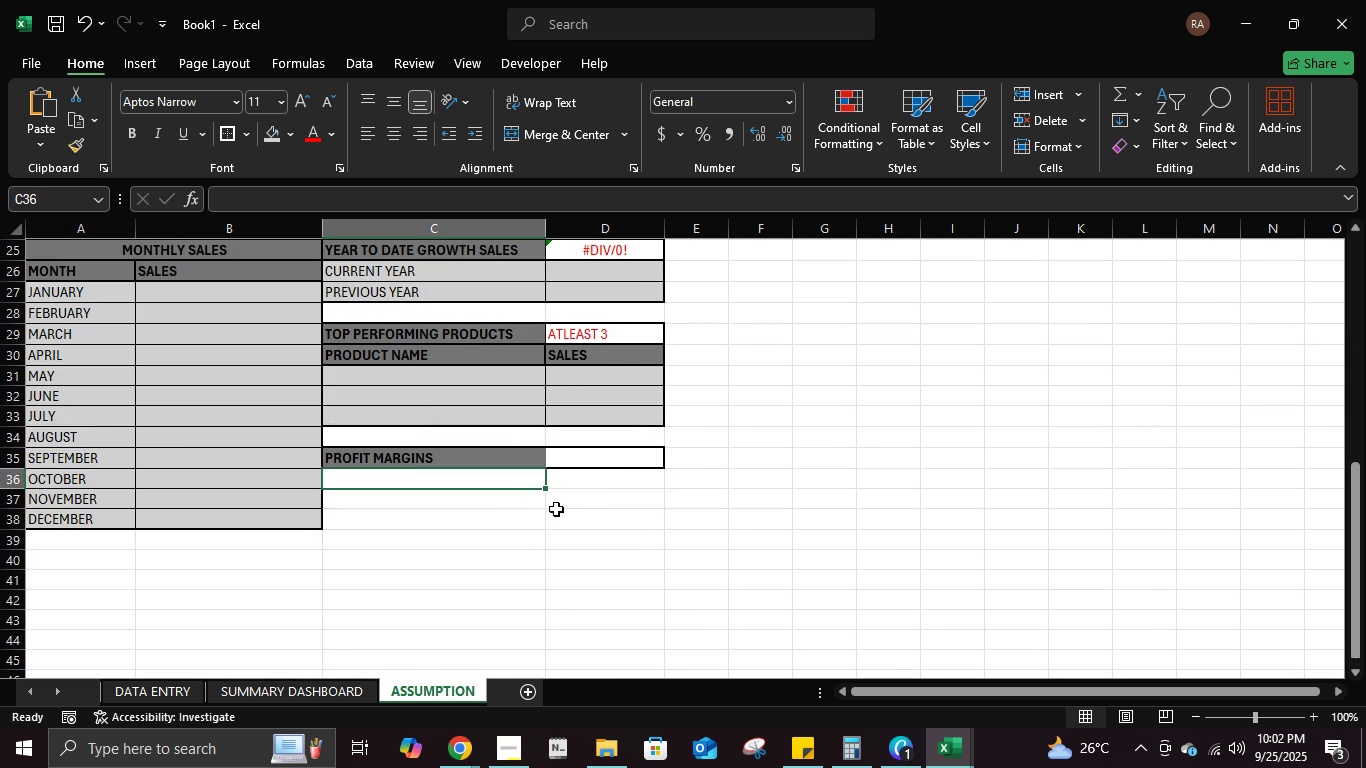 
scroll: coordinate [558, 507], scroll_direction: up, amount: 6.0
 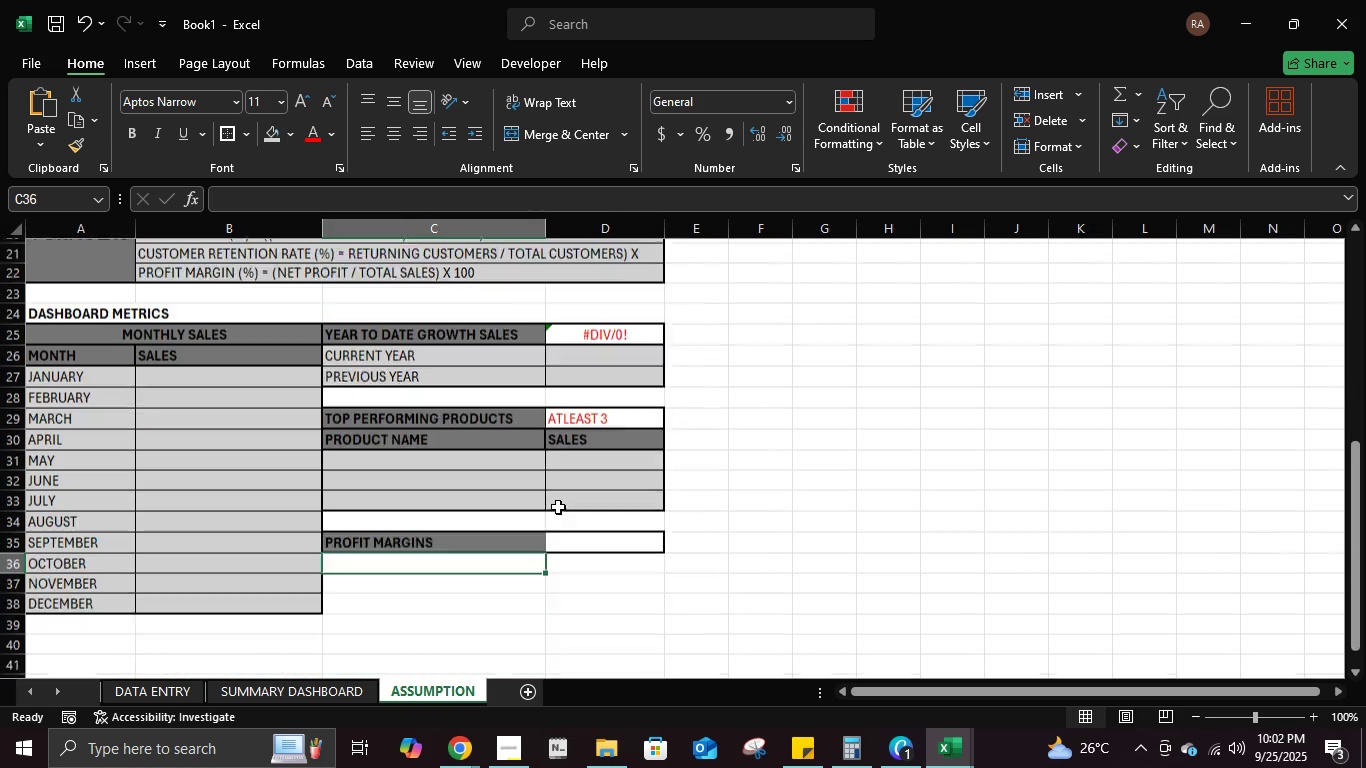 
scroll: coordinate [558, 507], scroll_direction: down, amount: 2.0
 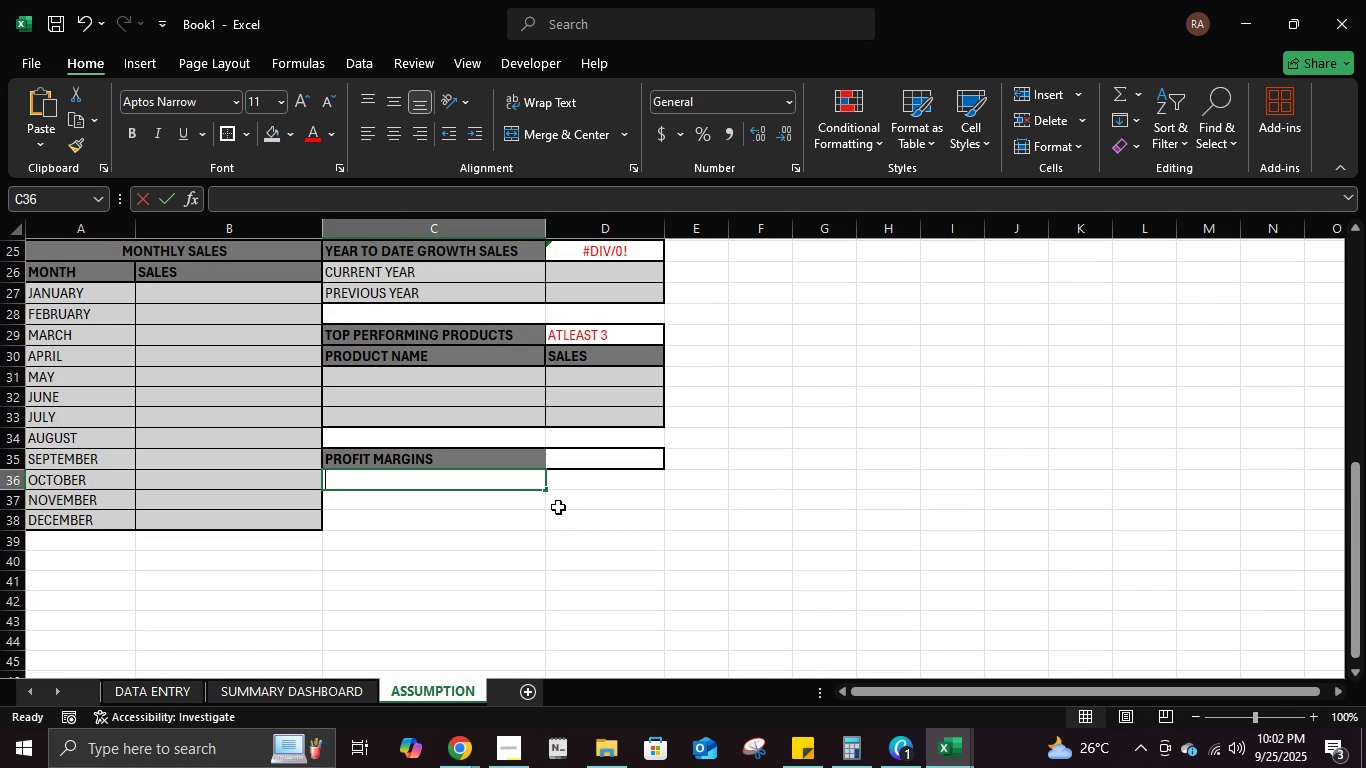 
type(sales revenus)
key(Backspace)
type(e)
 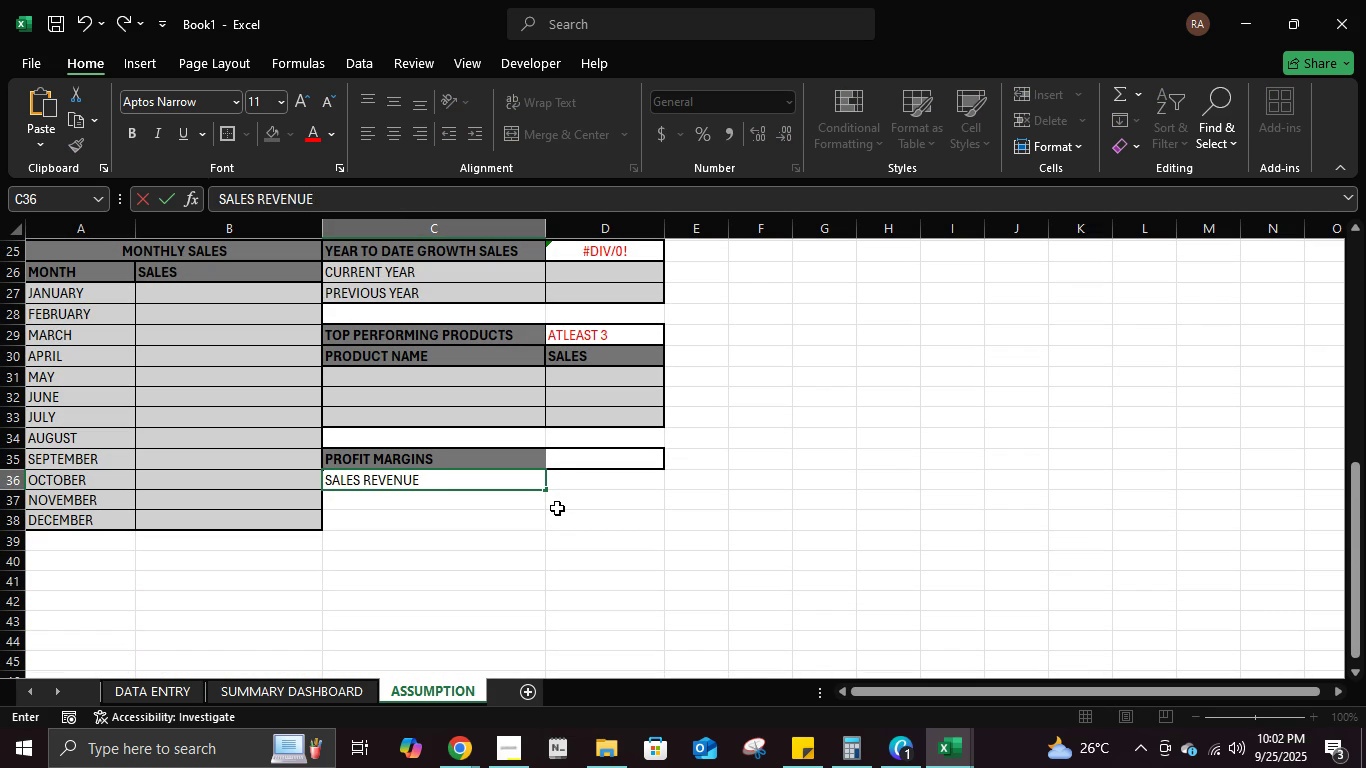 
key(Enter)
 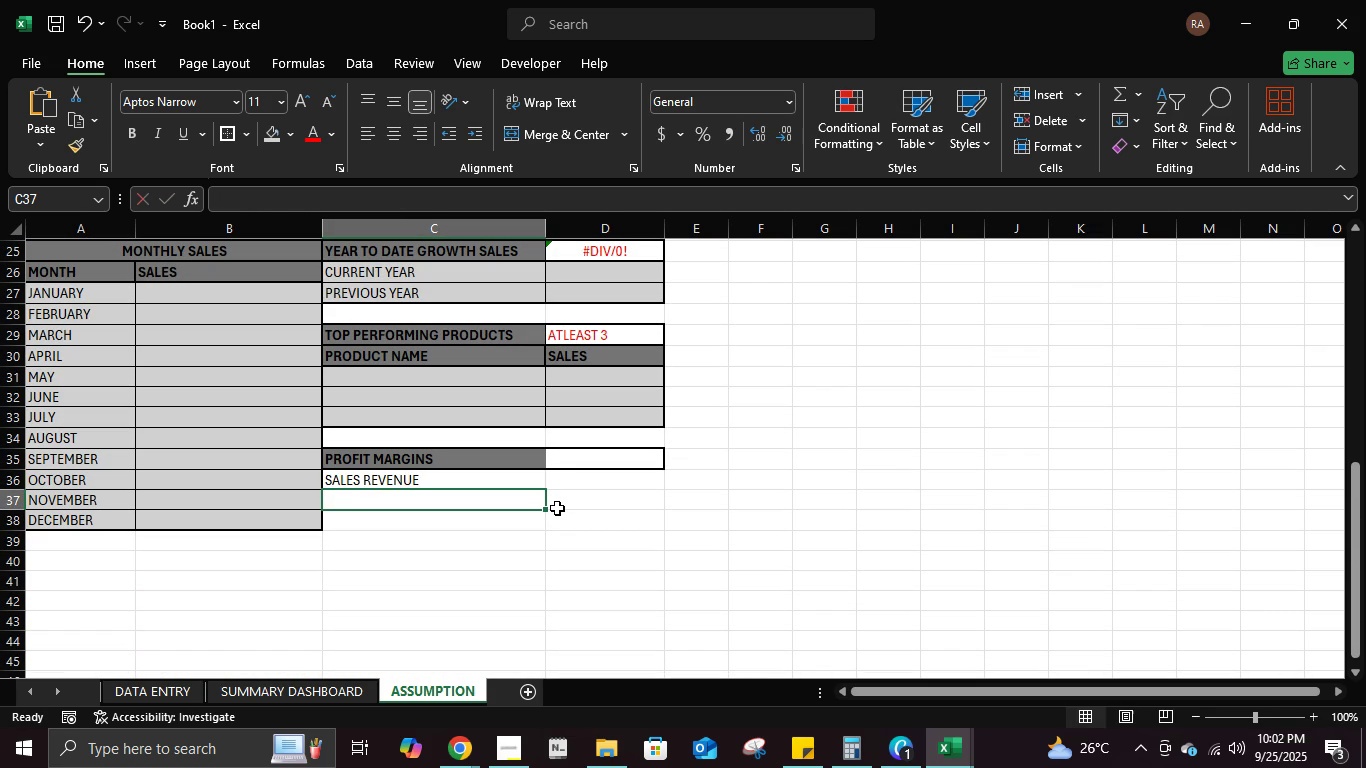 
type(marketing spend)
 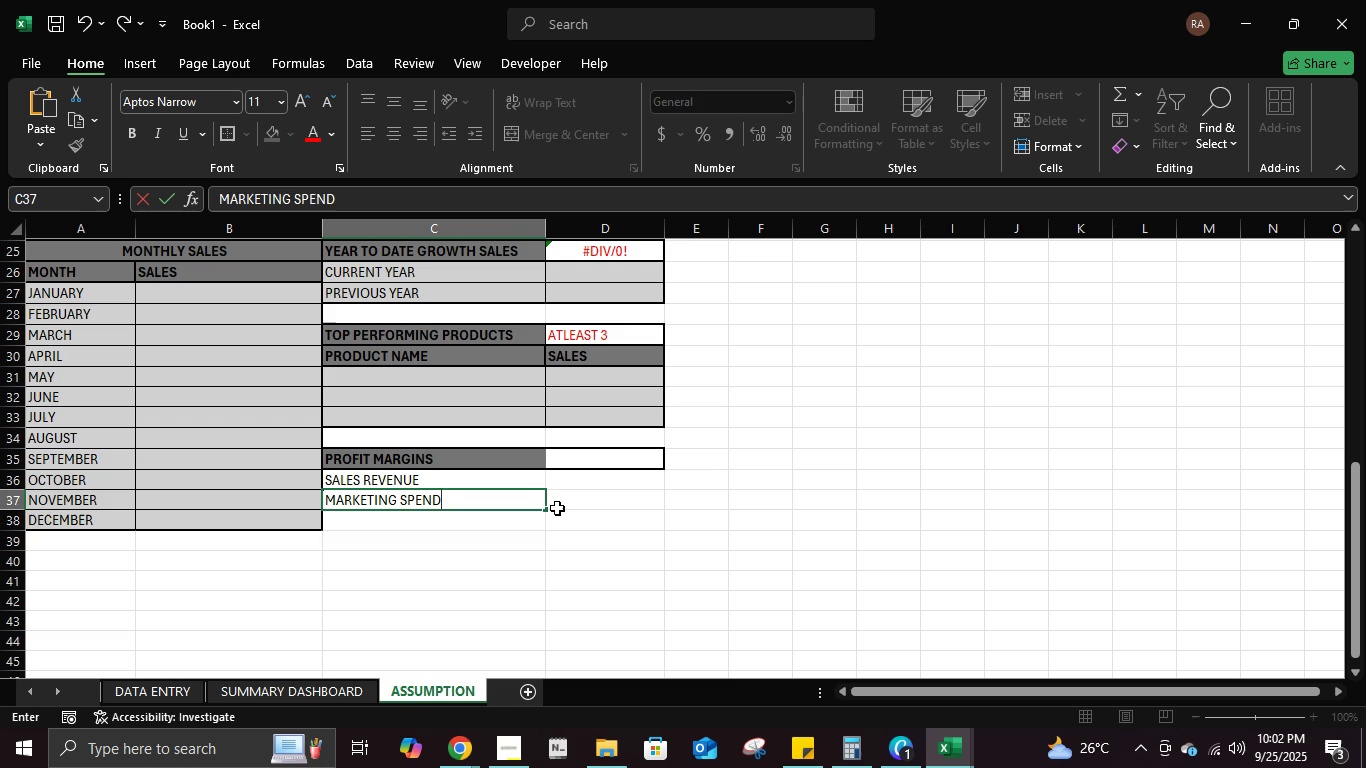 
key(Enter)
 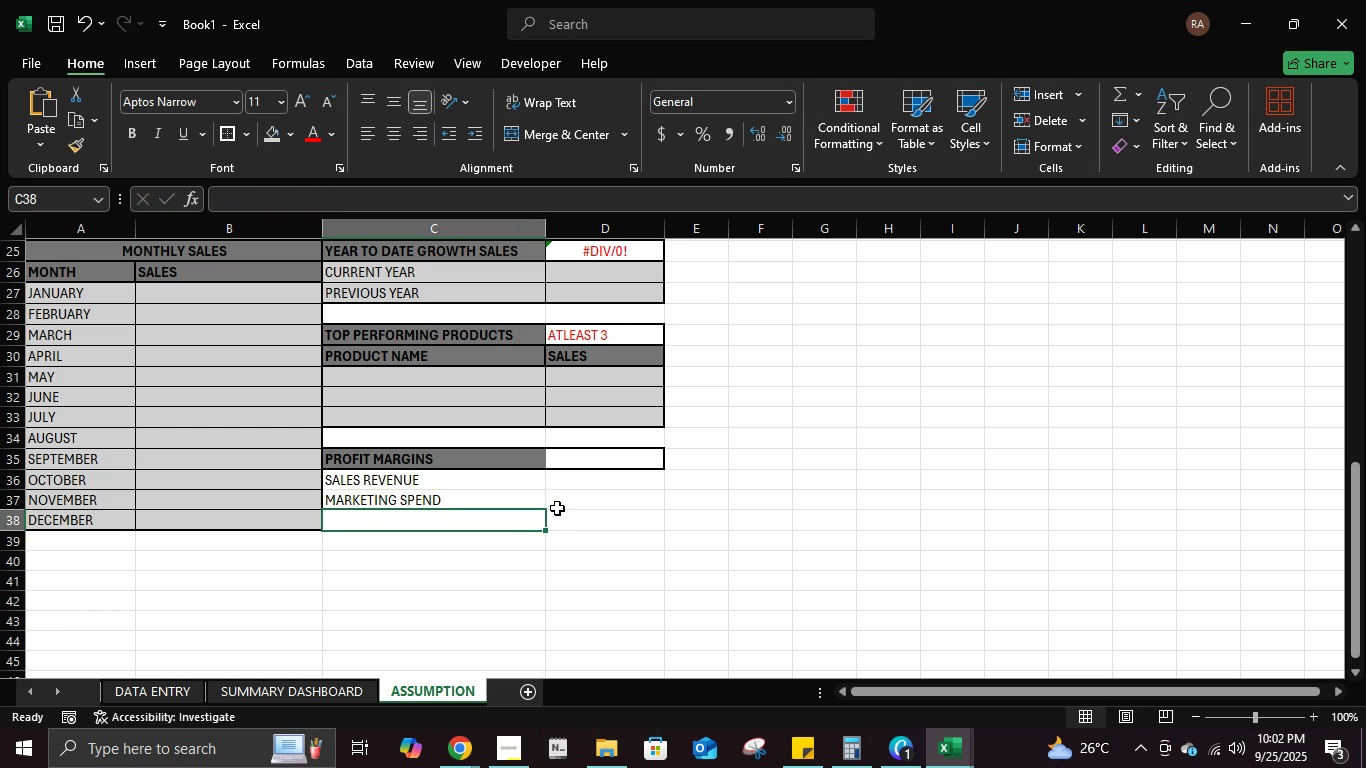 
key(ArrowUp)
 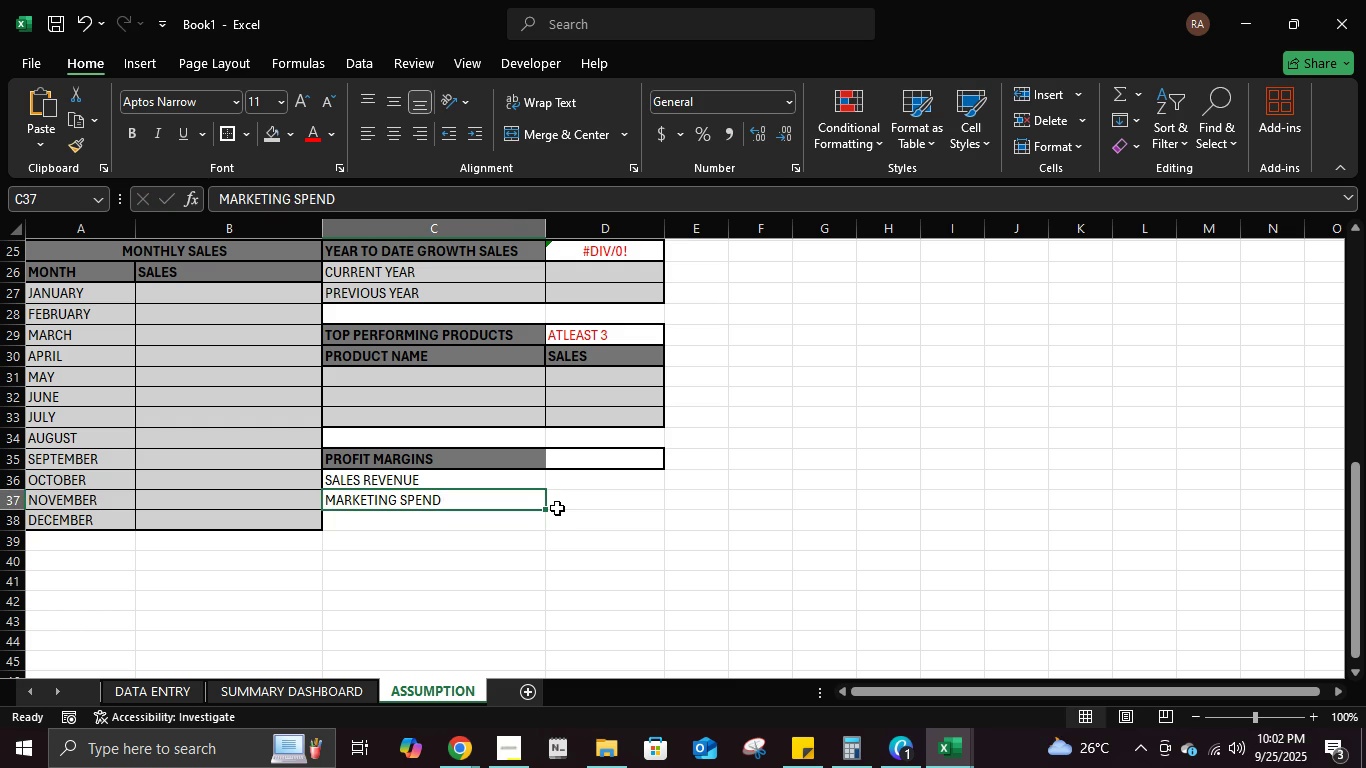 
key(ArrowUp)
 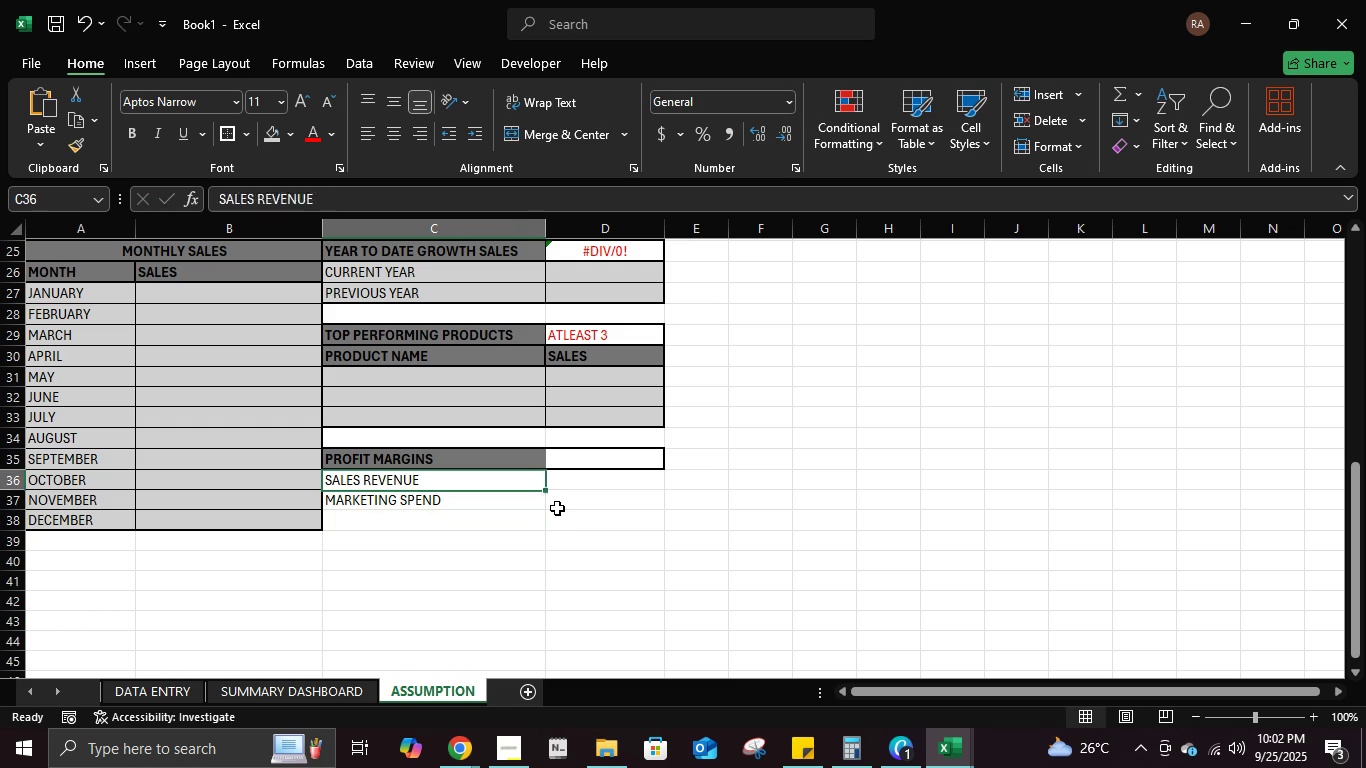 
key(ArrowRight)
 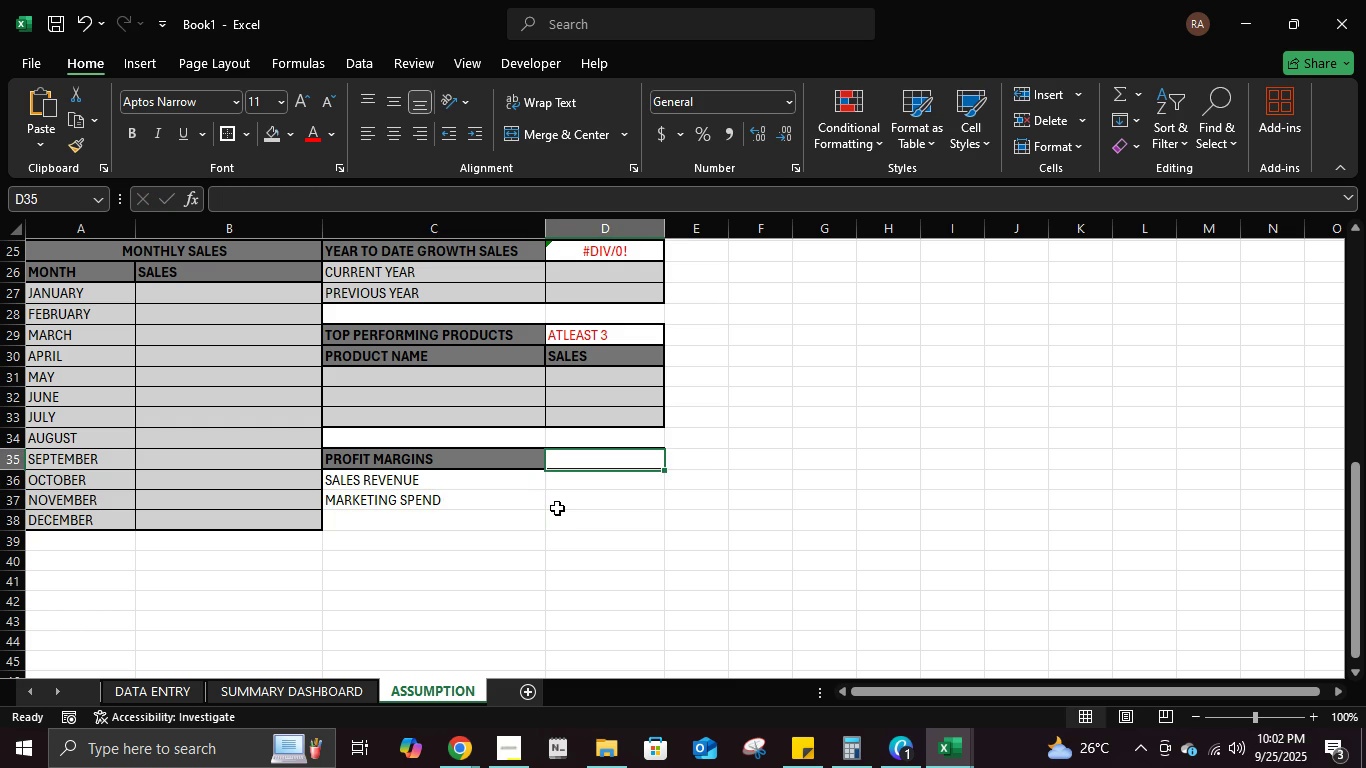 
key(ArrowUp)
 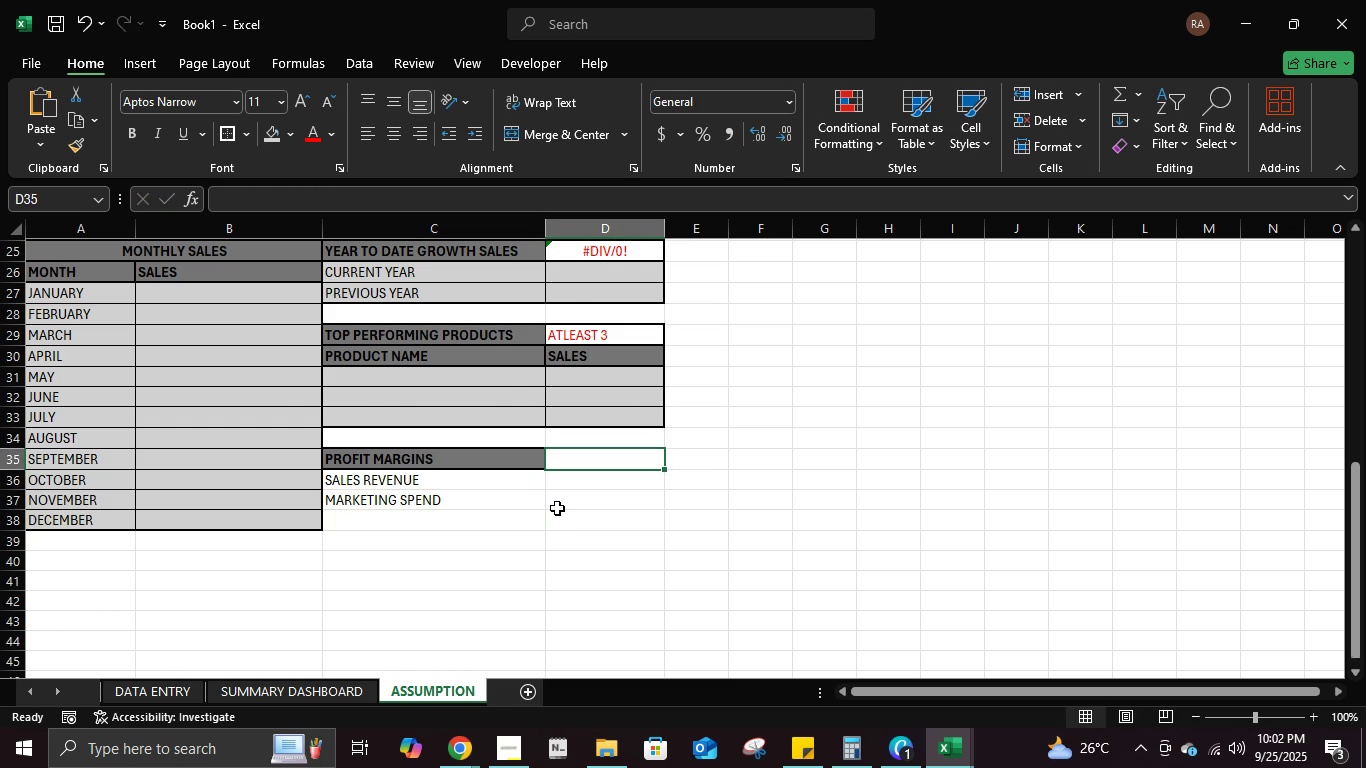 
scroll: coordinate [557, 508], scroll_direction: up, amount: 9.0
 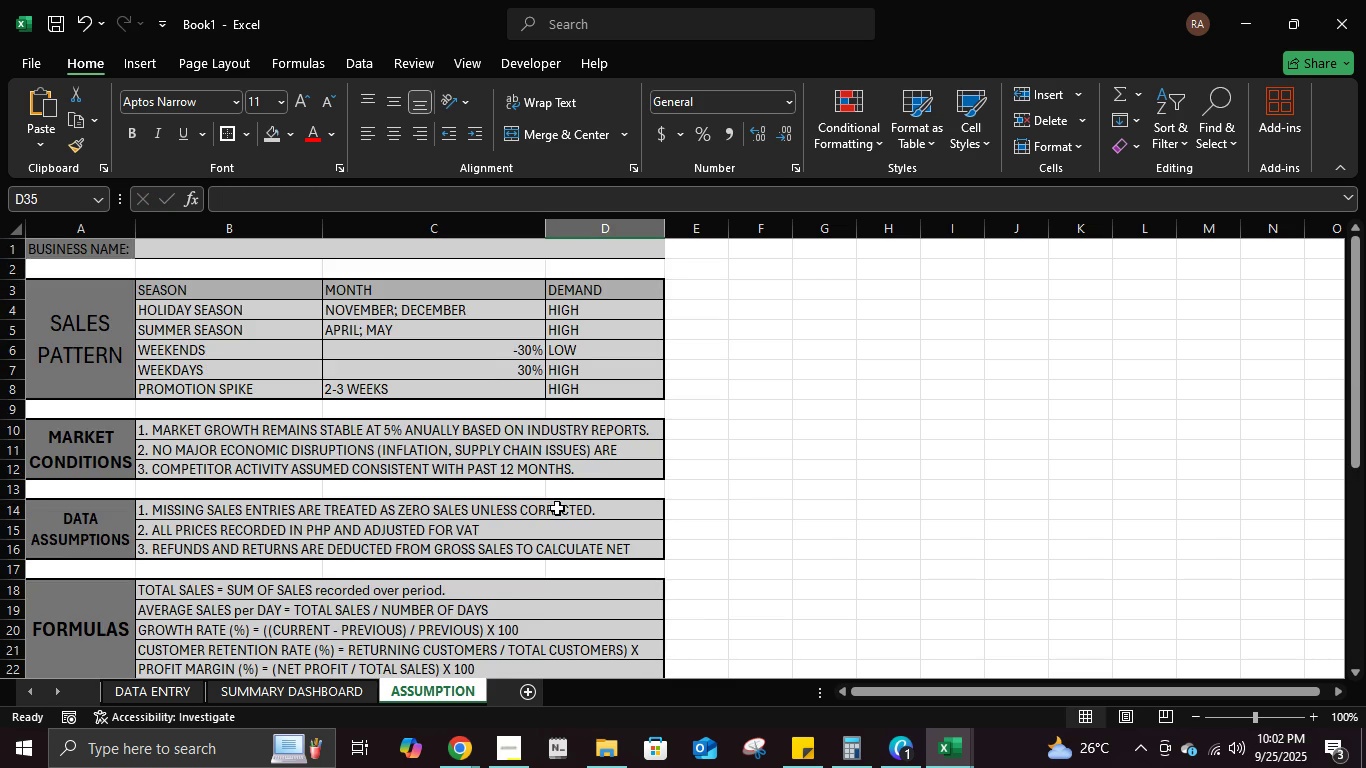 
scroll: coordinate [561, 423], scroll_direction: down, amount: 5.0
 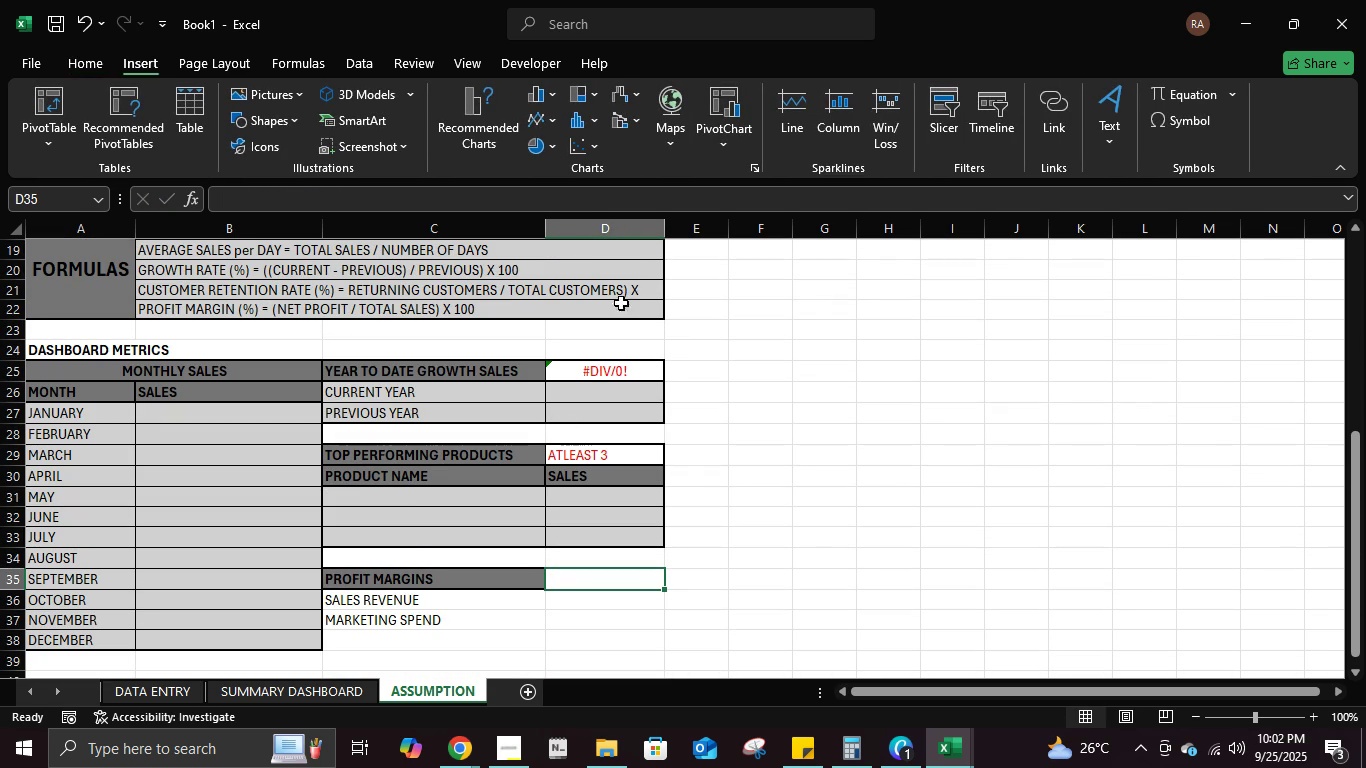 
scroll: coordinate [630, 115], scroll_direction: up, amount: 8.0
 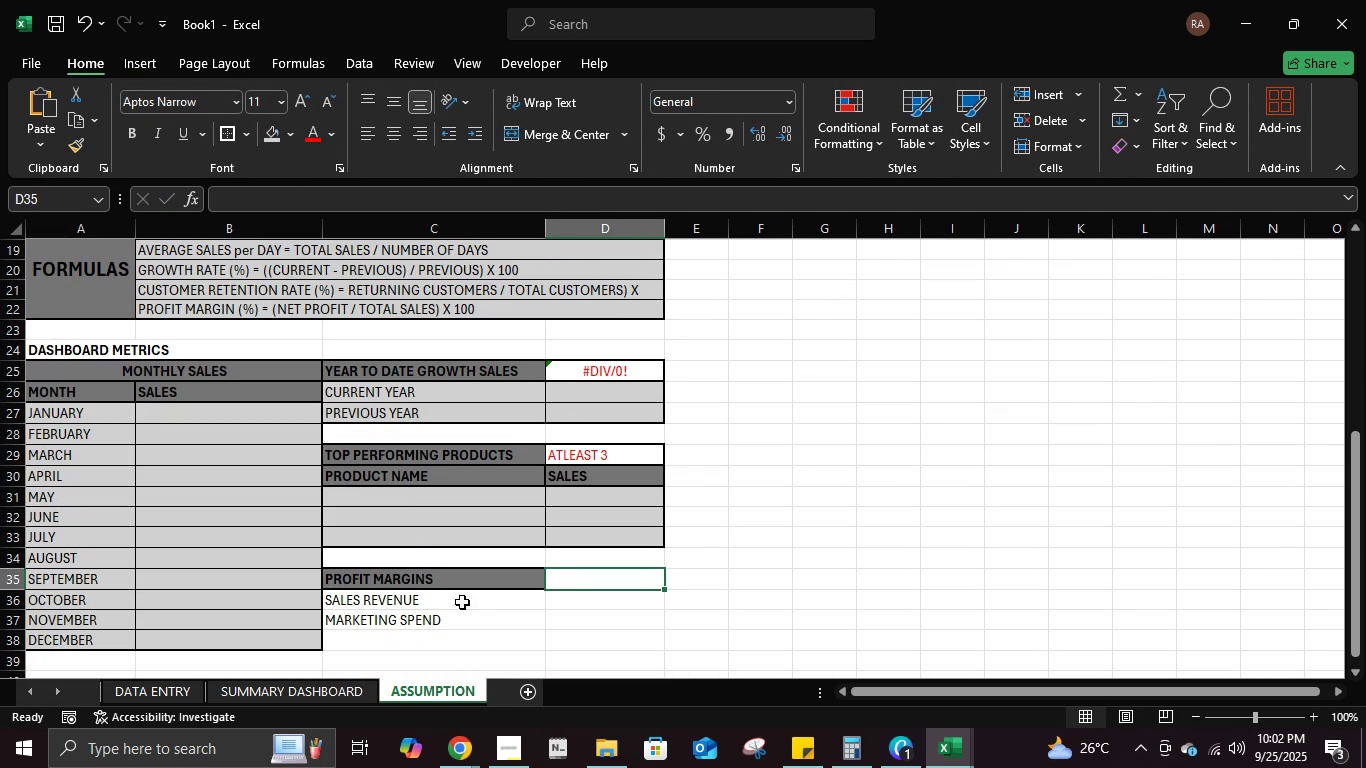 
left_click([460, 607])
 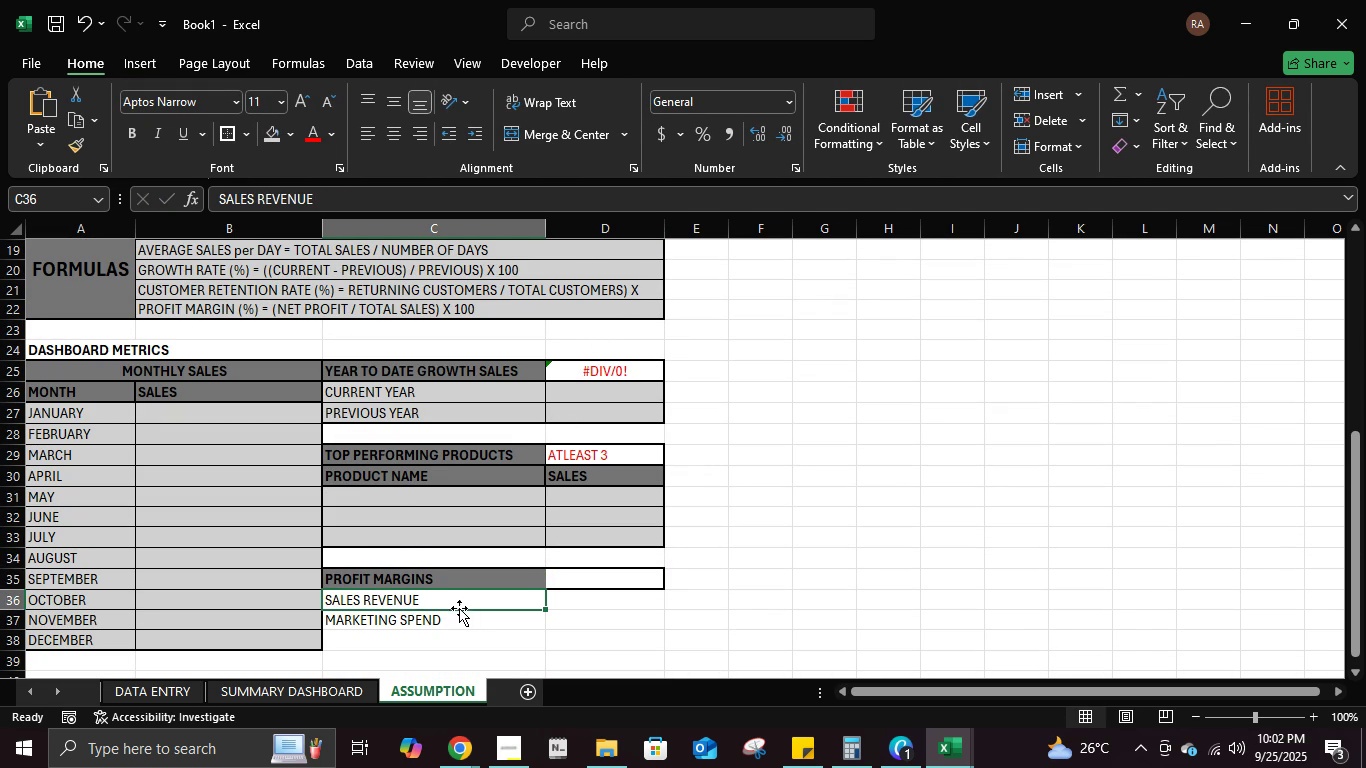 
type(net profit)
 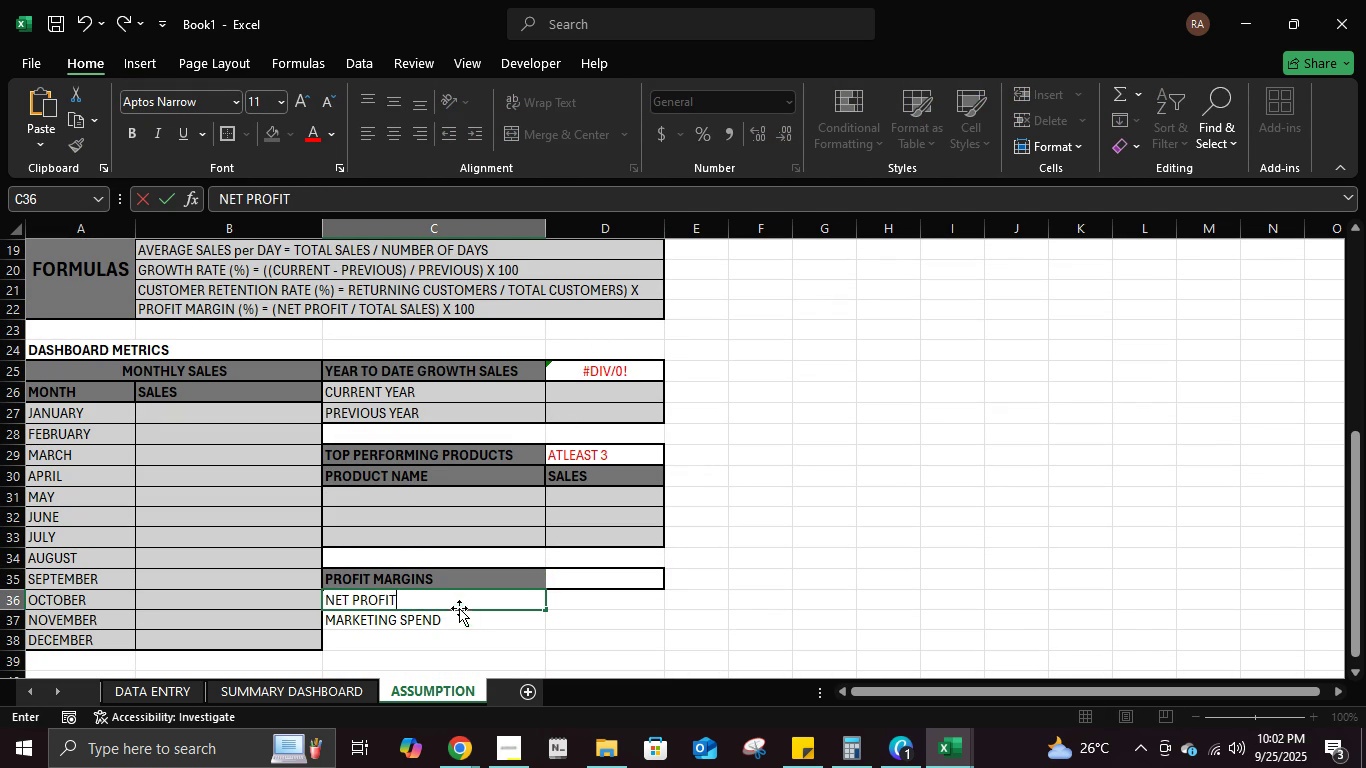 
key(Enter)
 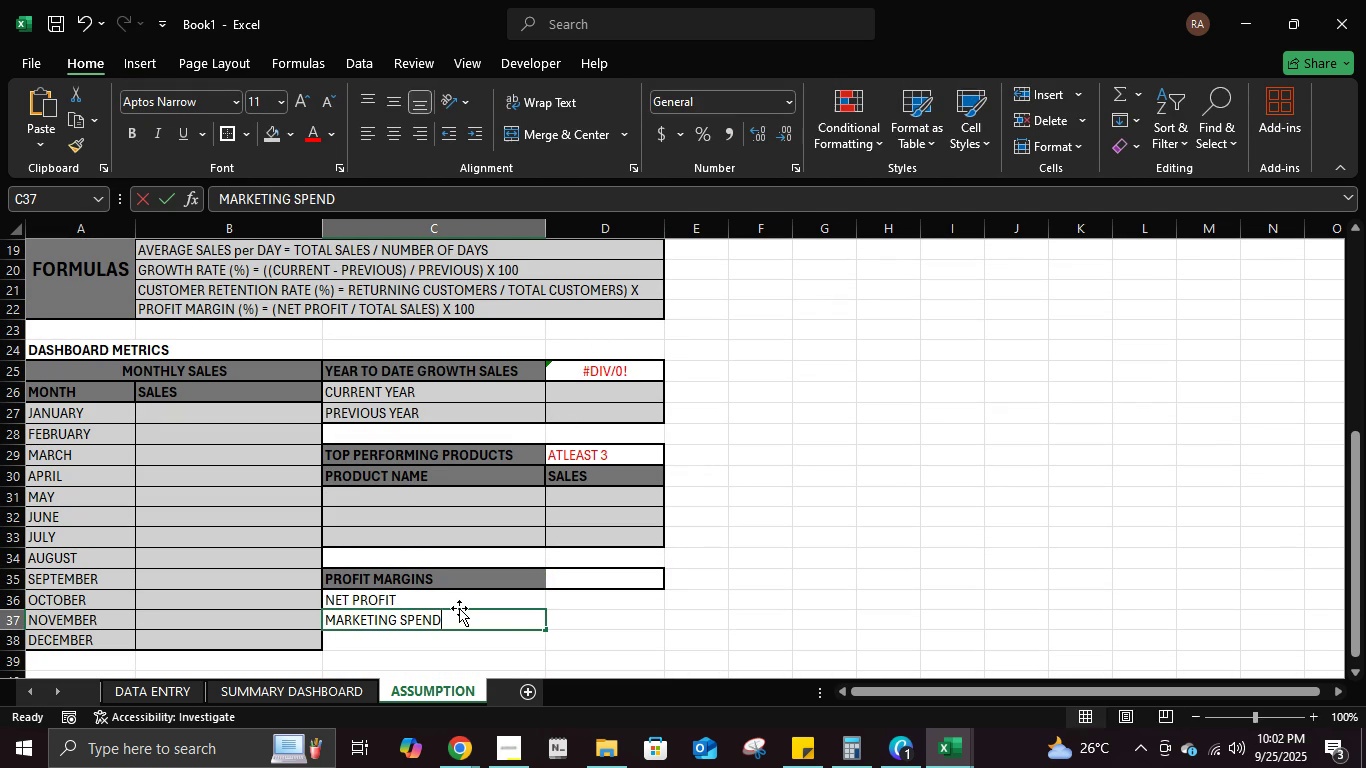 
type(total sales)
 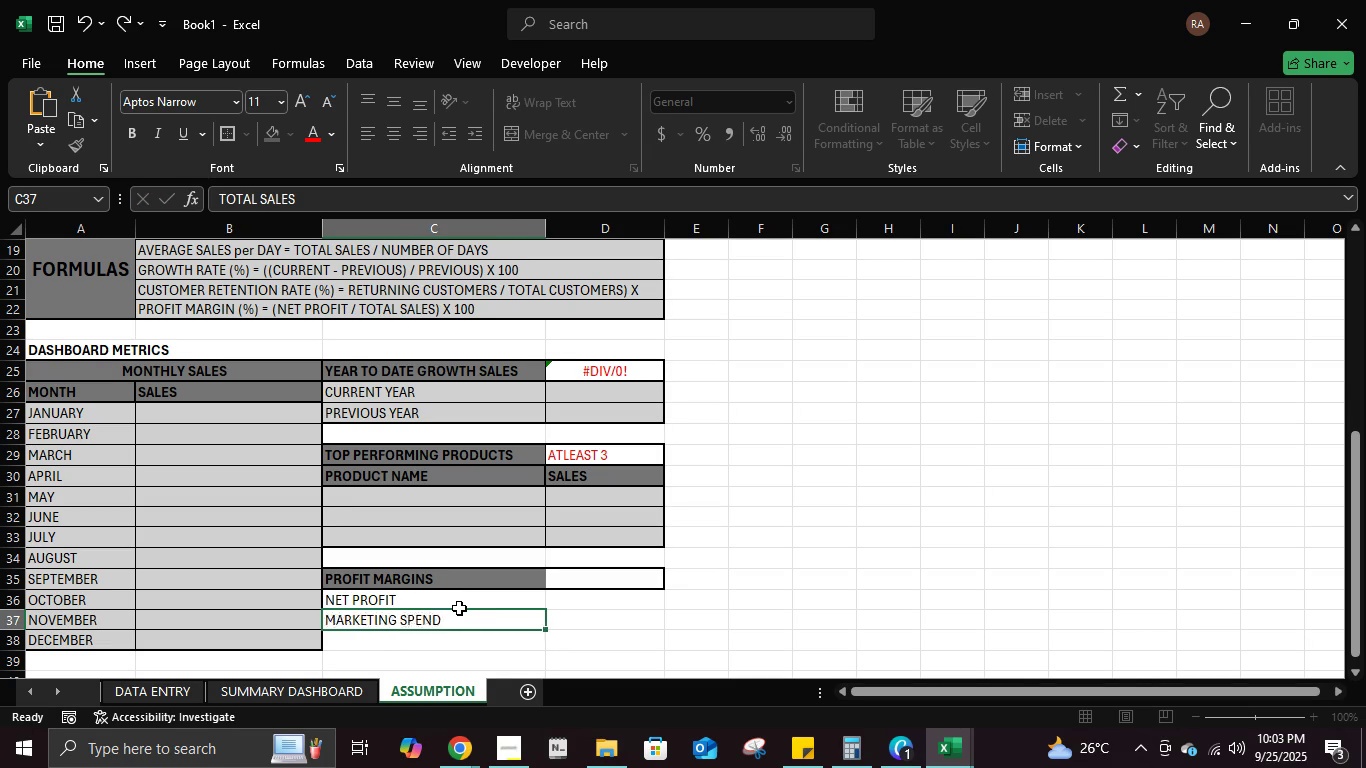 
key(ArrowRight)
 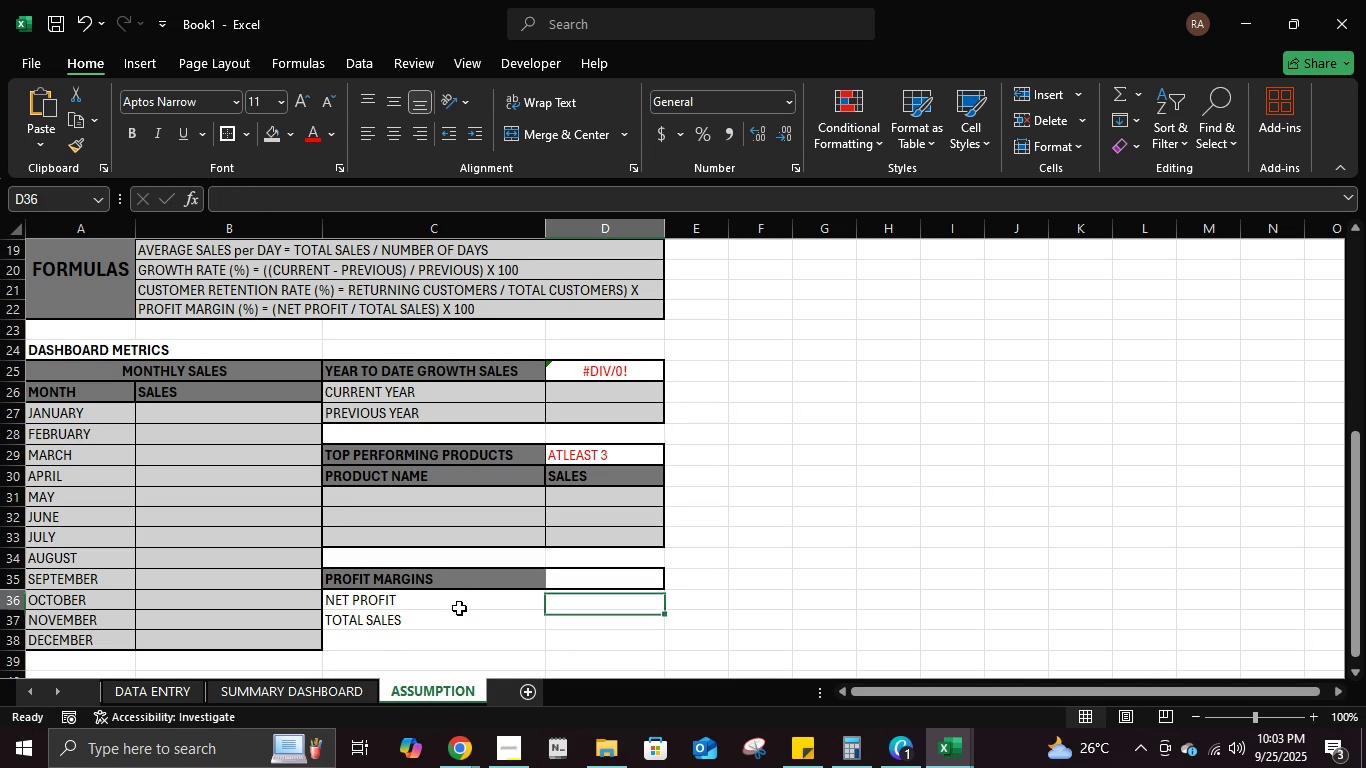 
key(ArrowUp)
 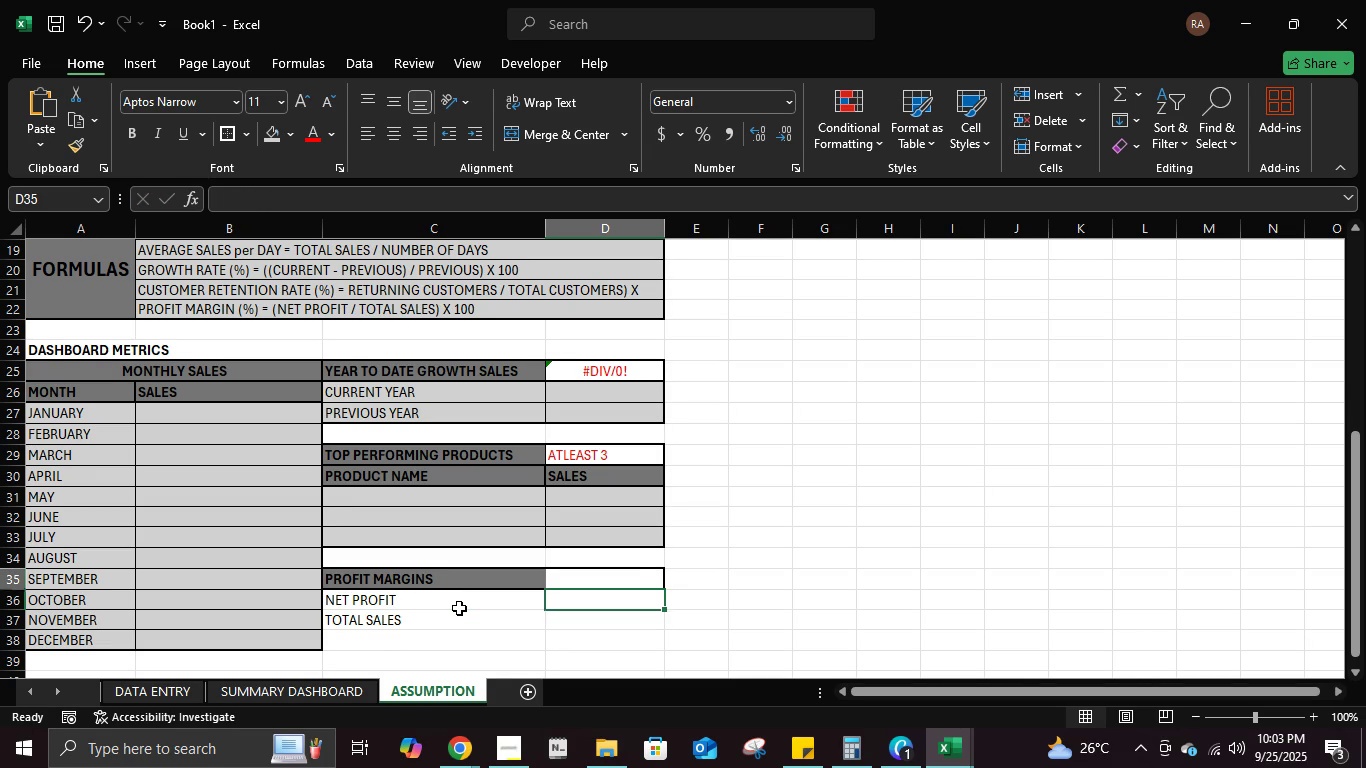 
key(ArrowUp)
 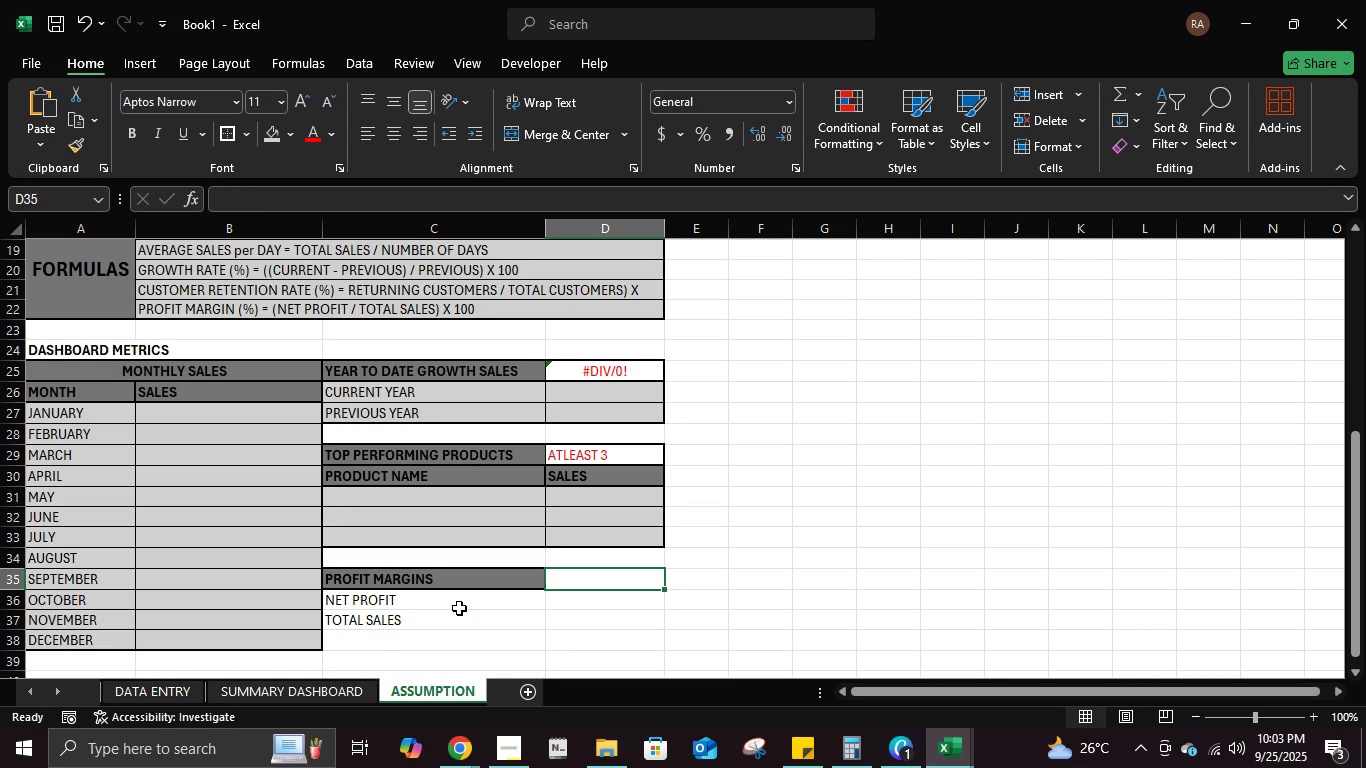 
key(Equal)